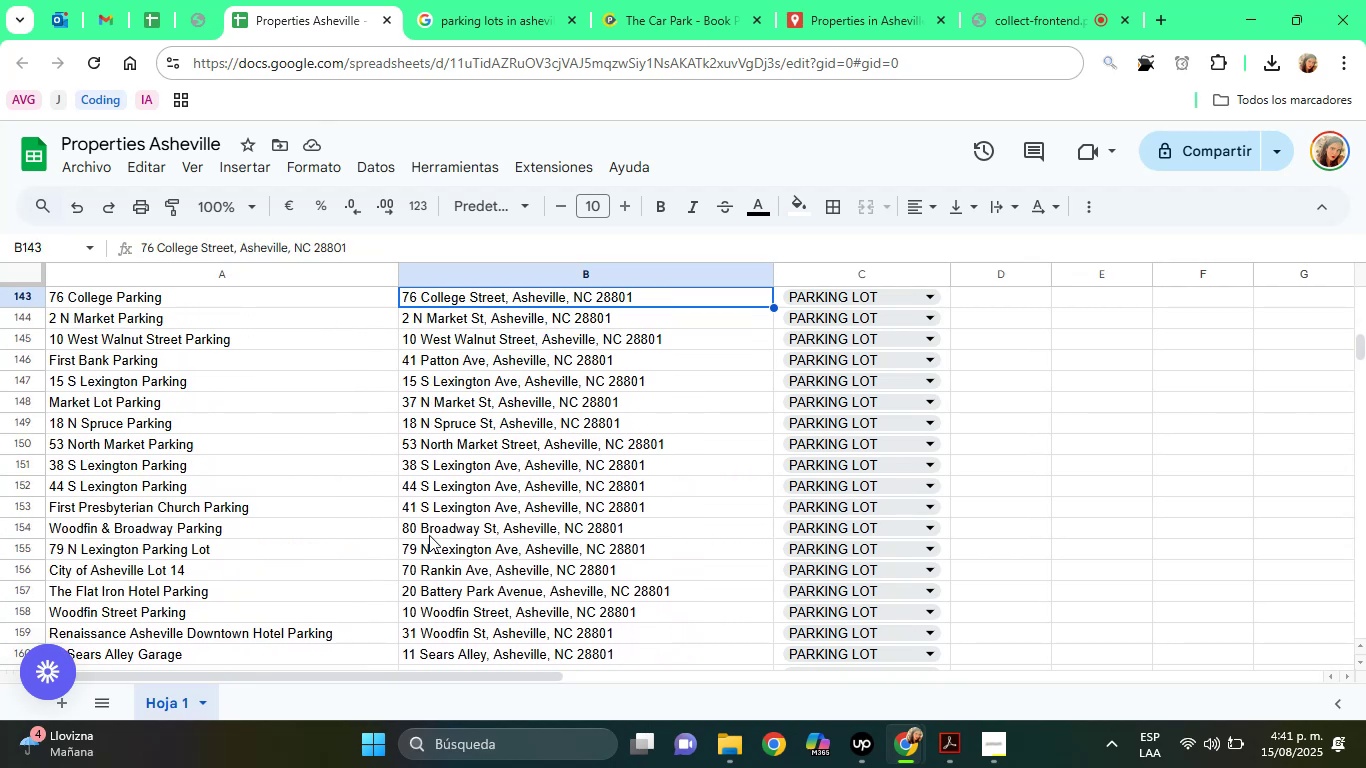 
key(ArrowUp)
 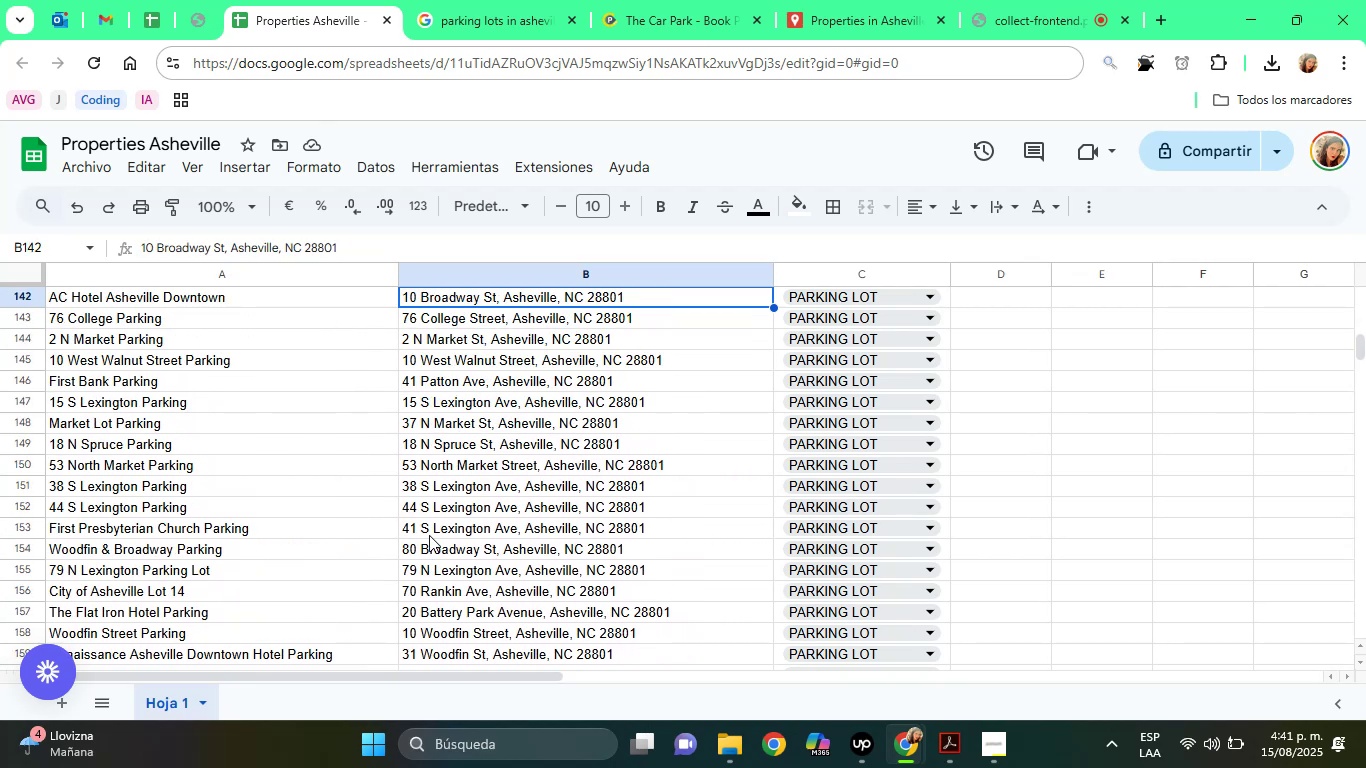 
key(ArrowUp)
 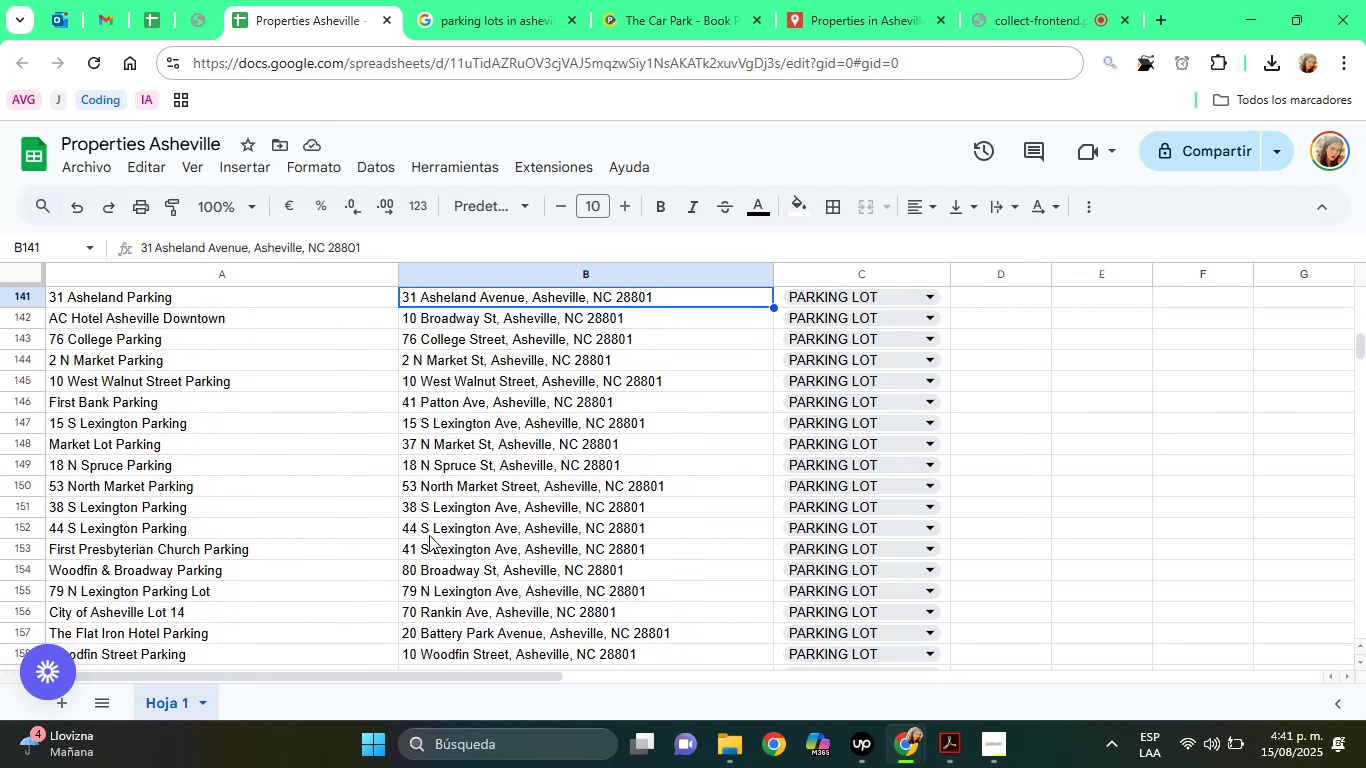 
key(ArrowUp)
 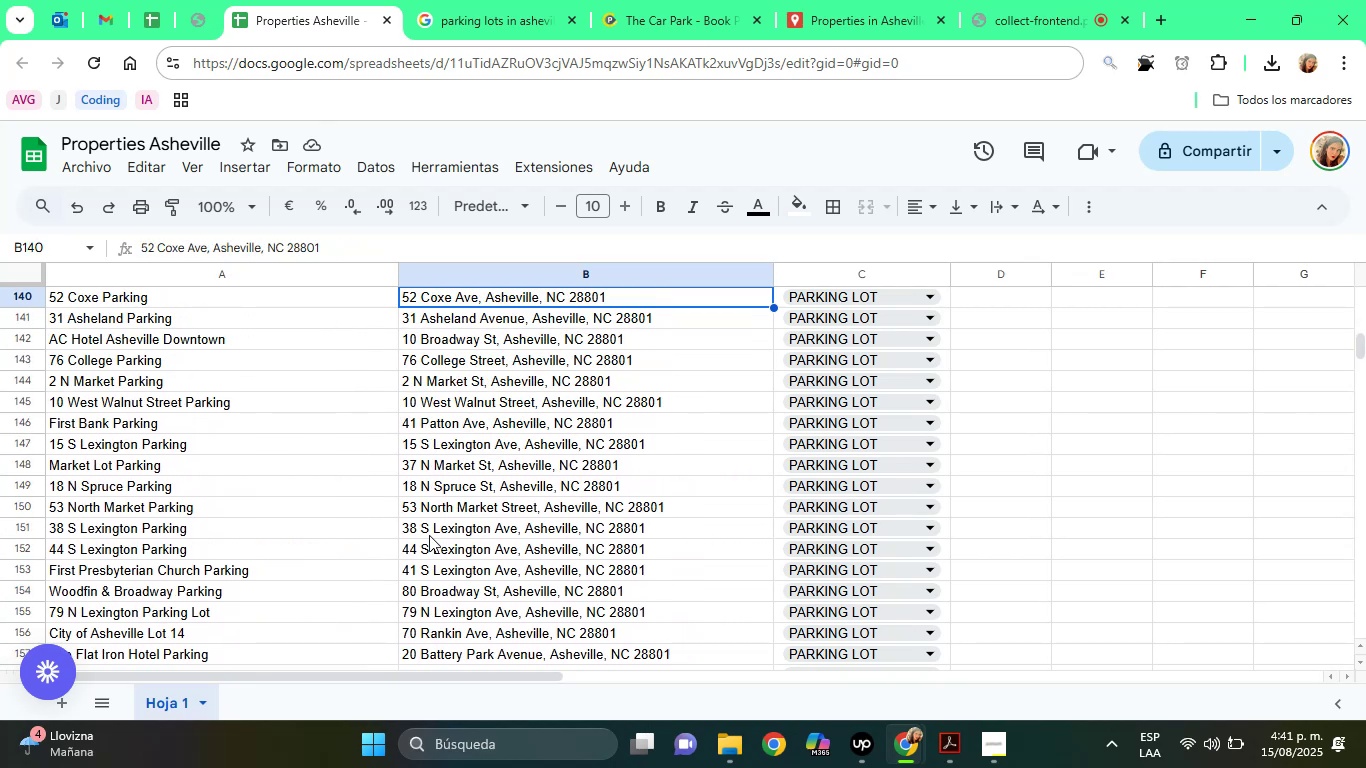 
key(ArrowUp)
 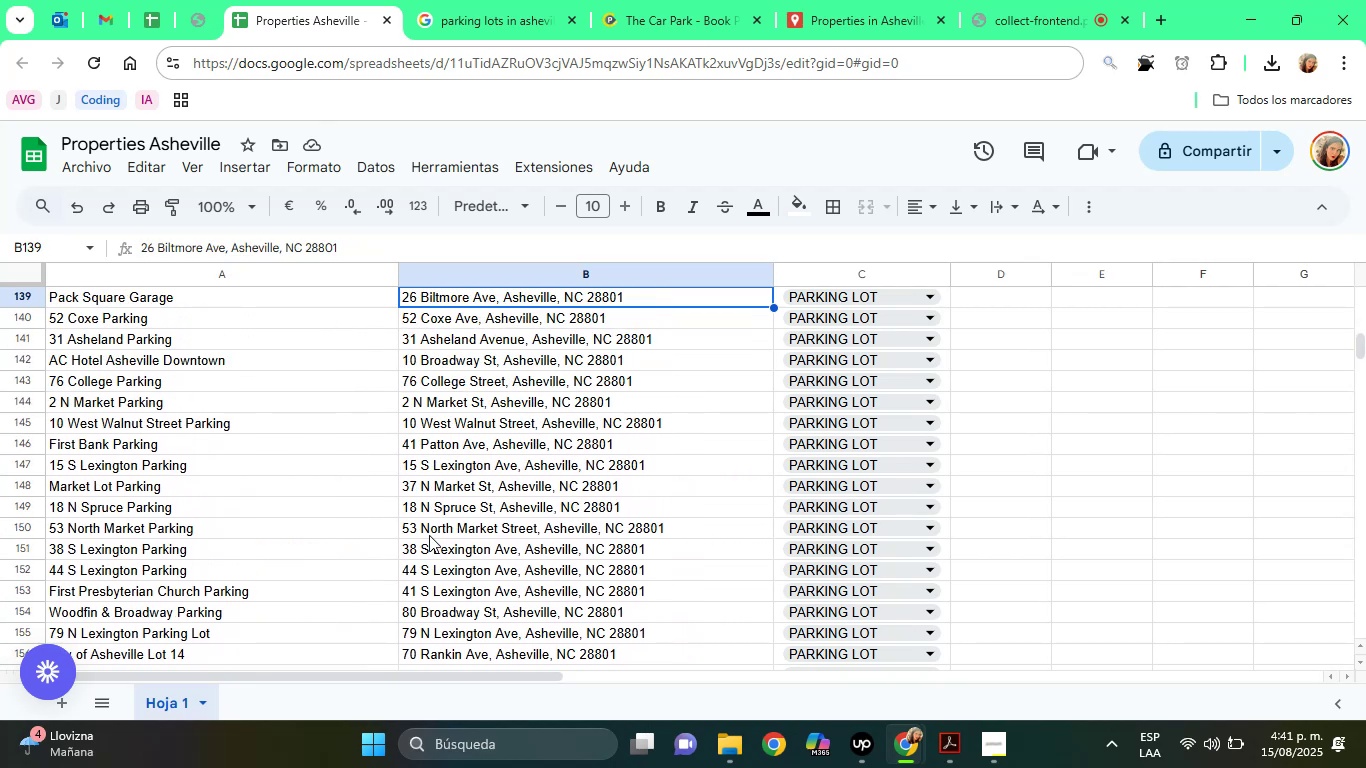 
key(ArrowUp)
 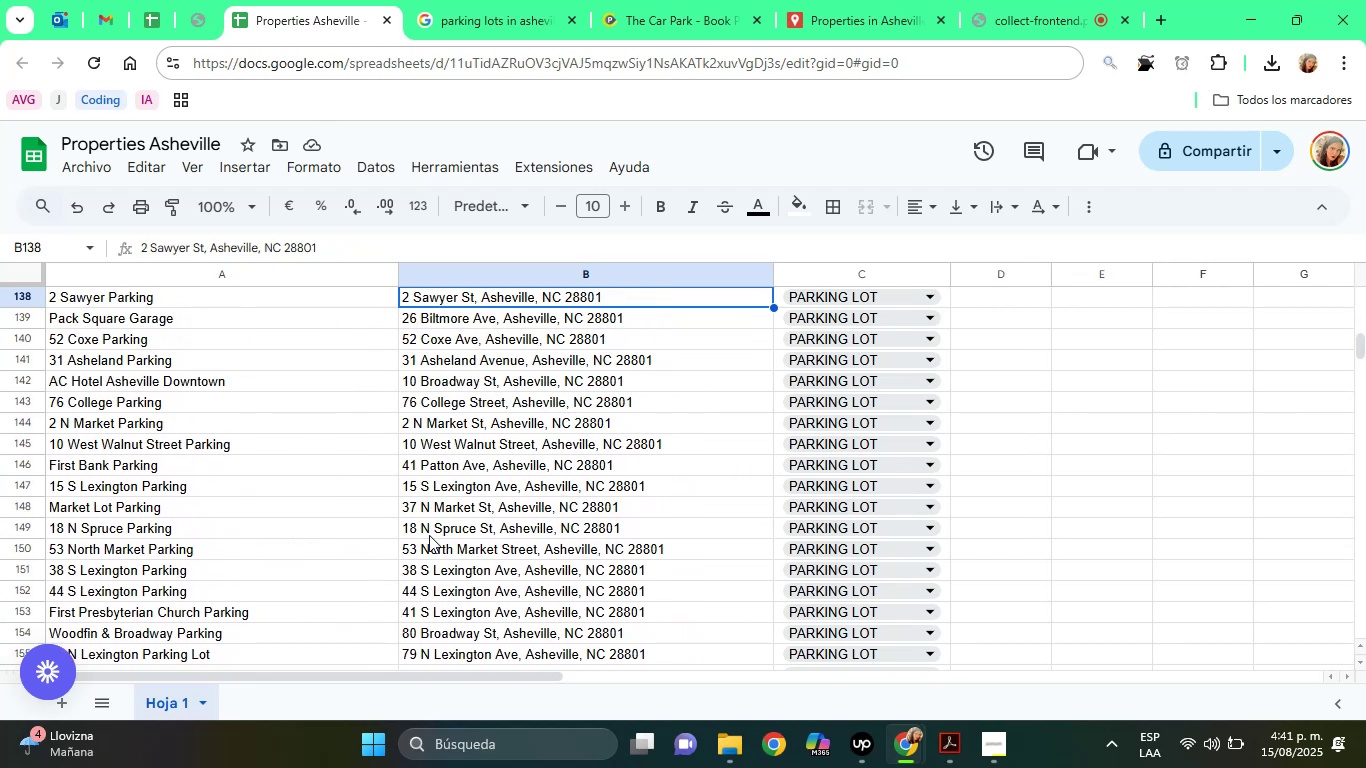 
key(ArrowUp)
 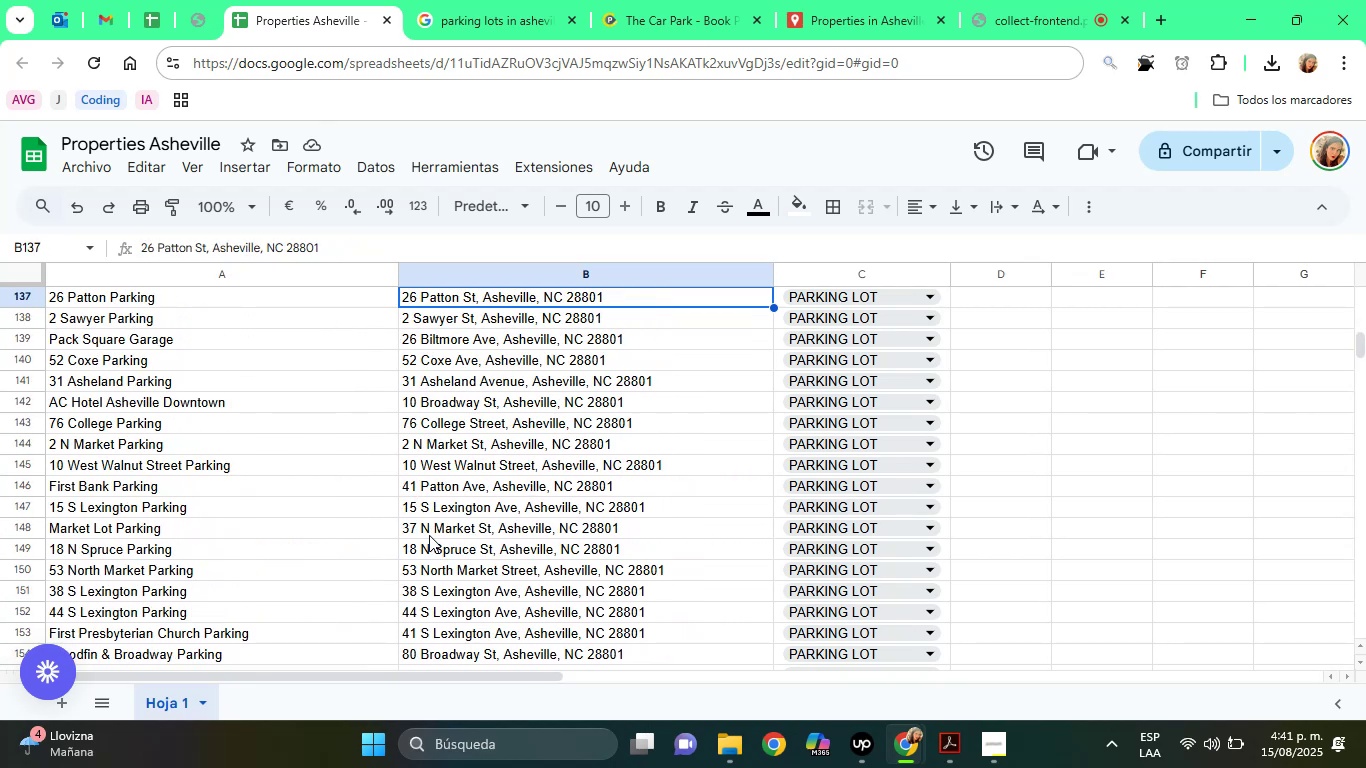 
key(ArrowUp)
 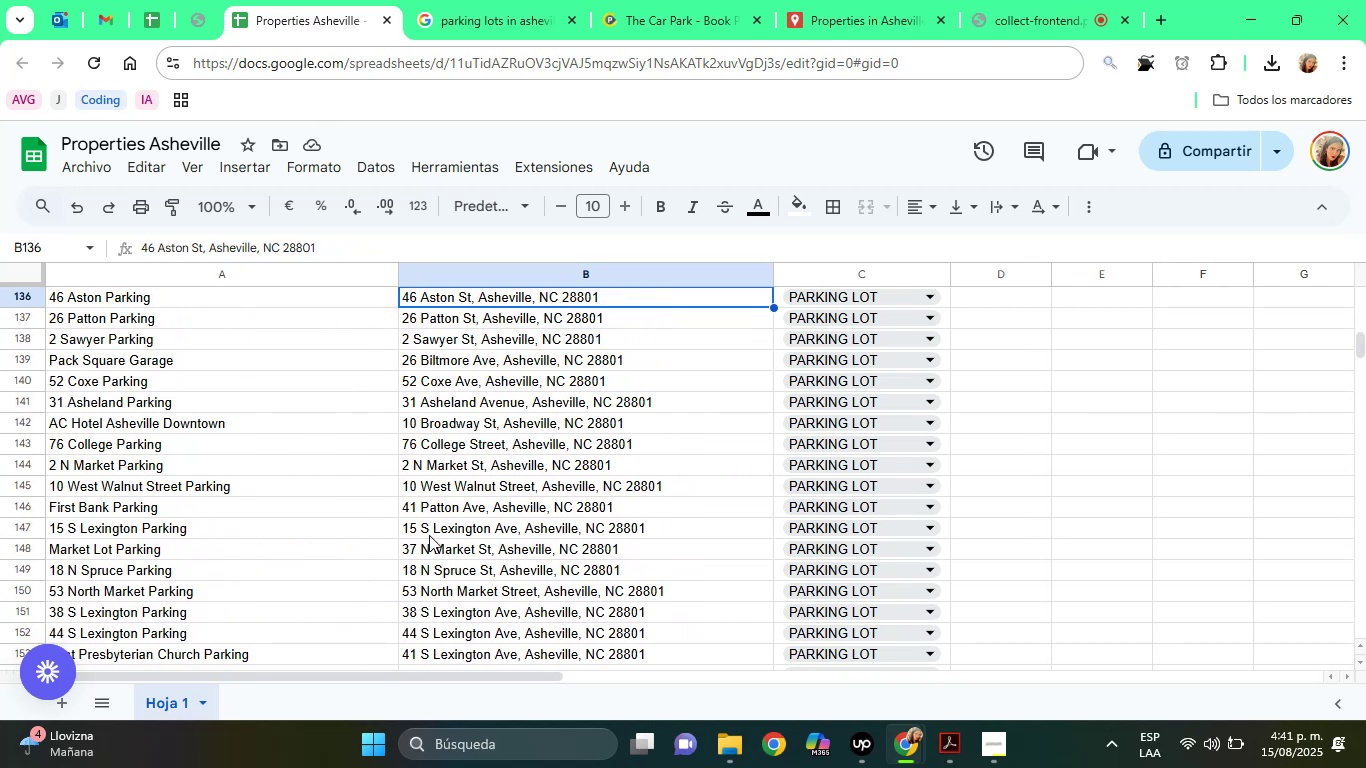 
key(ArrowUp)
 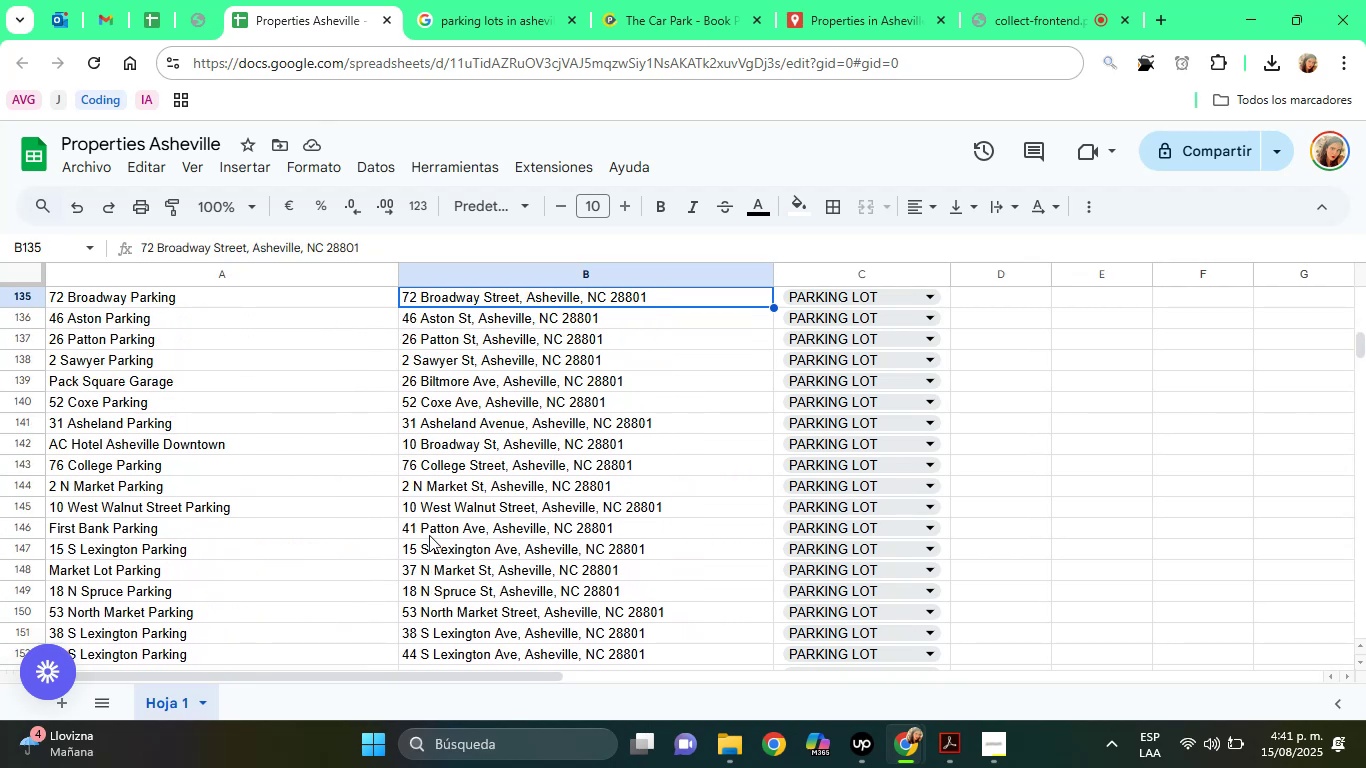 
key(ArrowUp)
 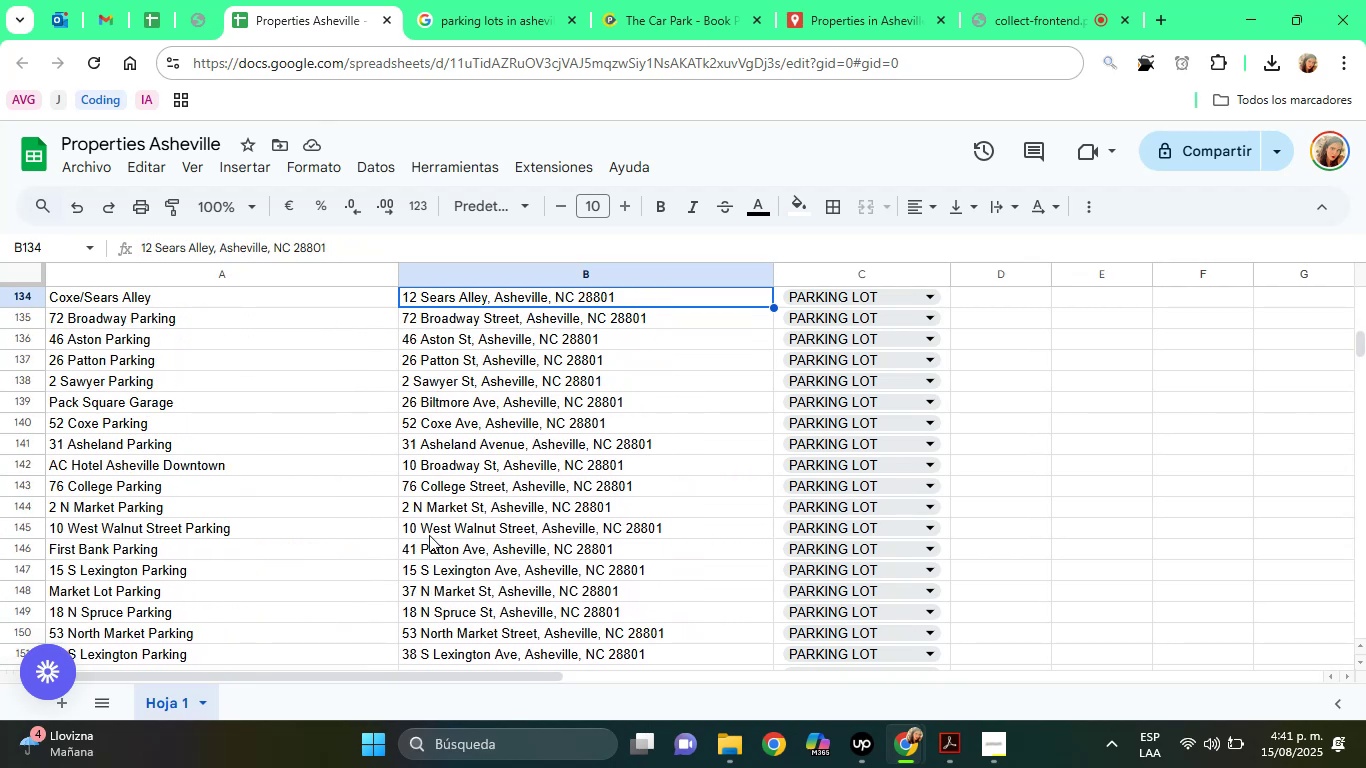 
key(ArrowUp)
 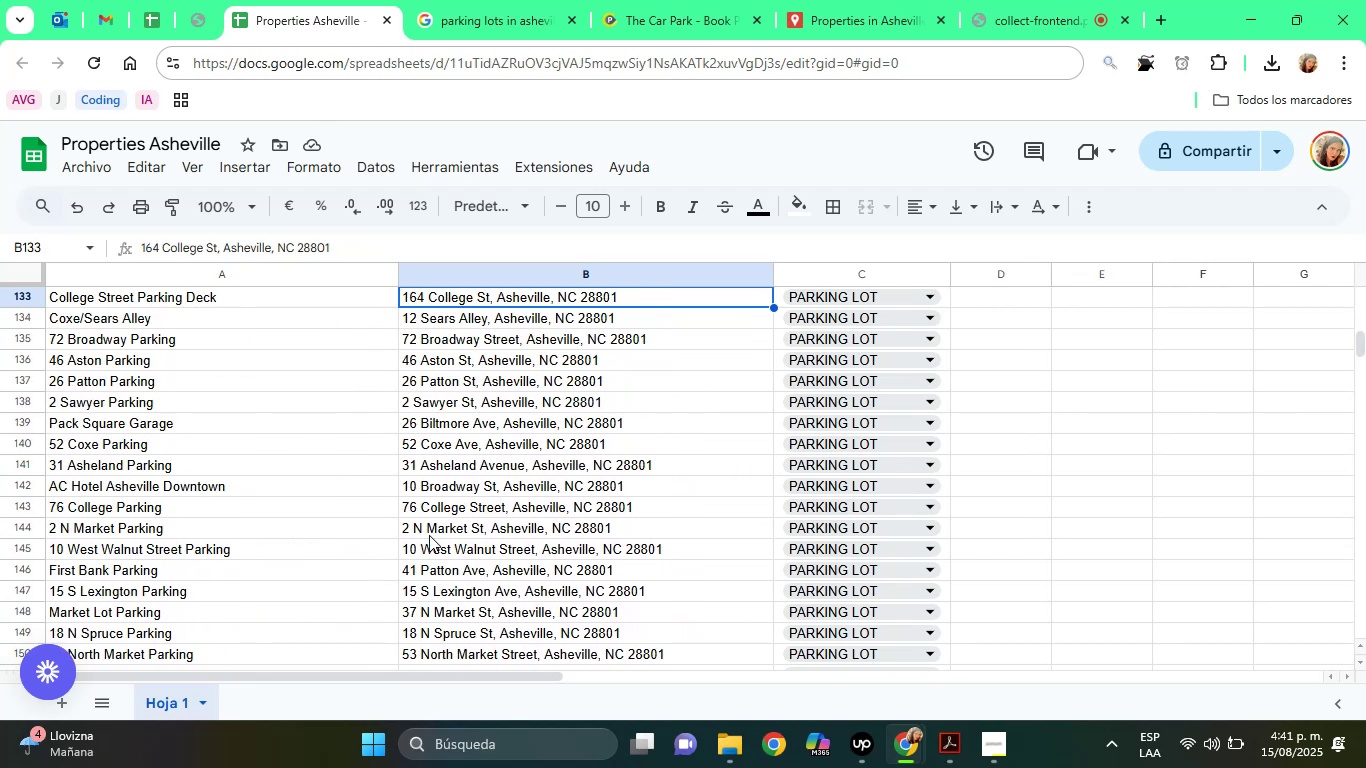 
key(ArrowUp)
 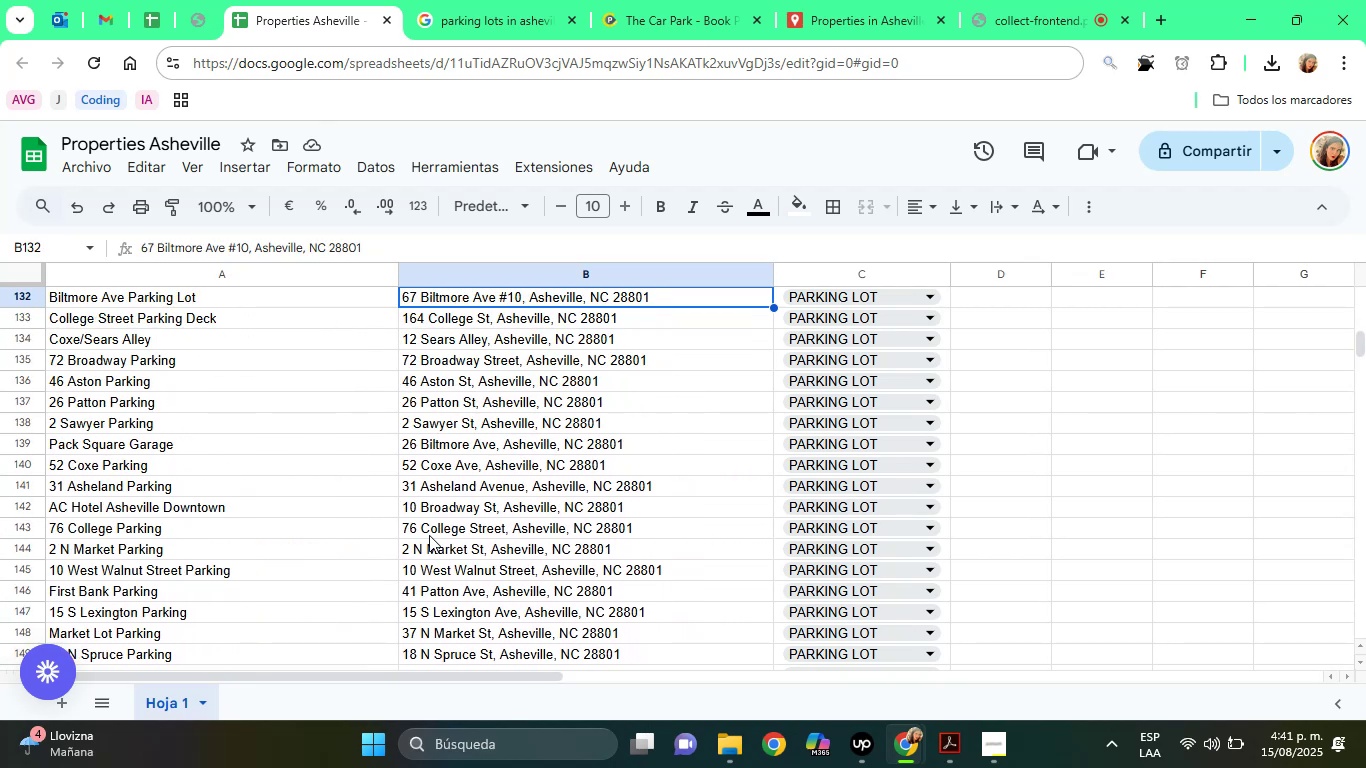 
key(ArrowUp)
 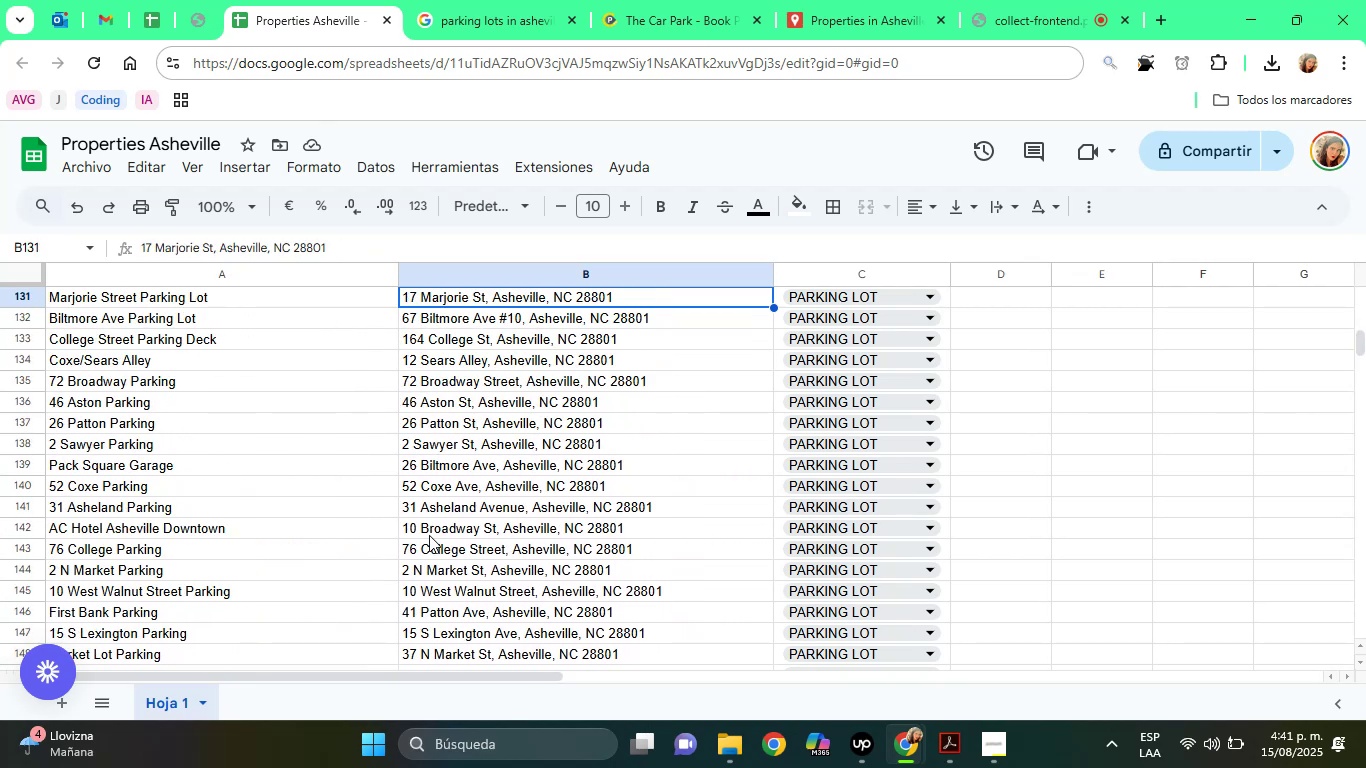 
key(ArrowUp)
 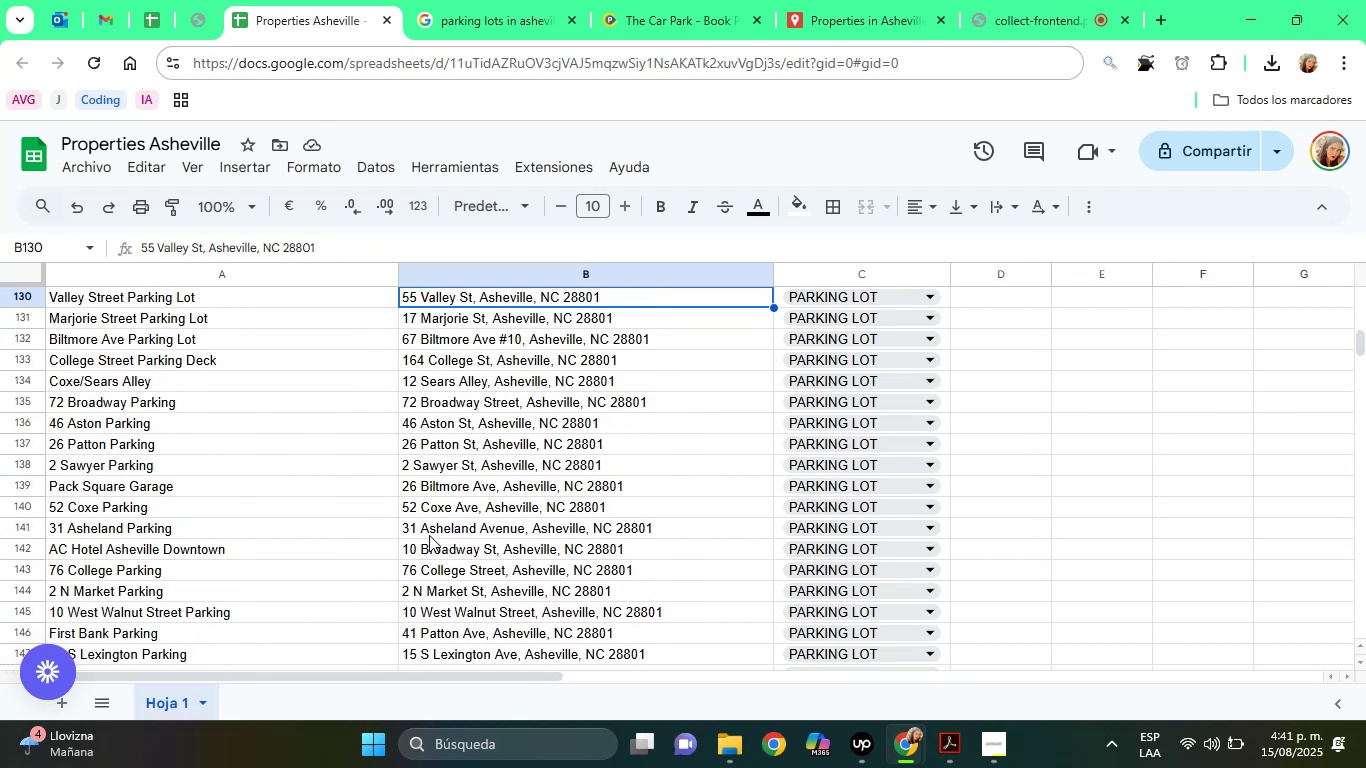 
key(ArrowUp)
 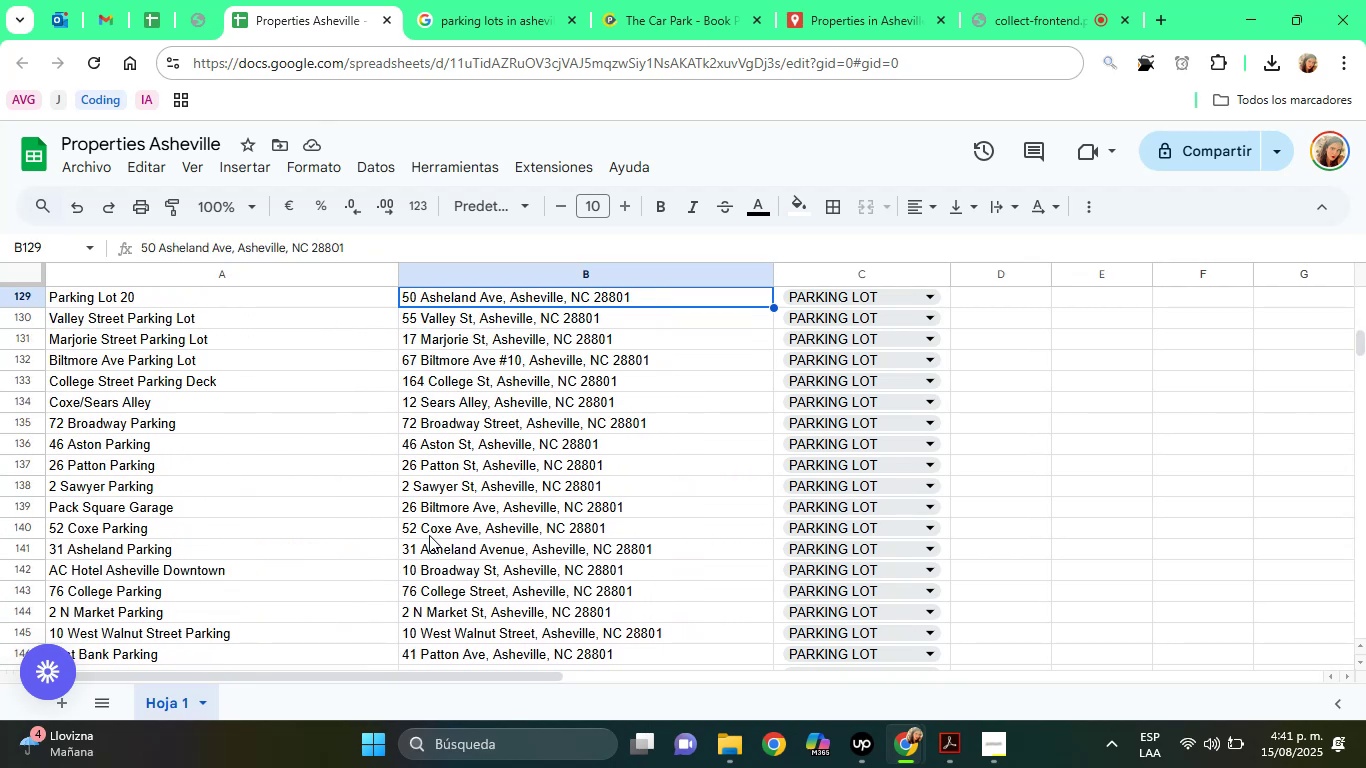 
key(ArrowUp)
 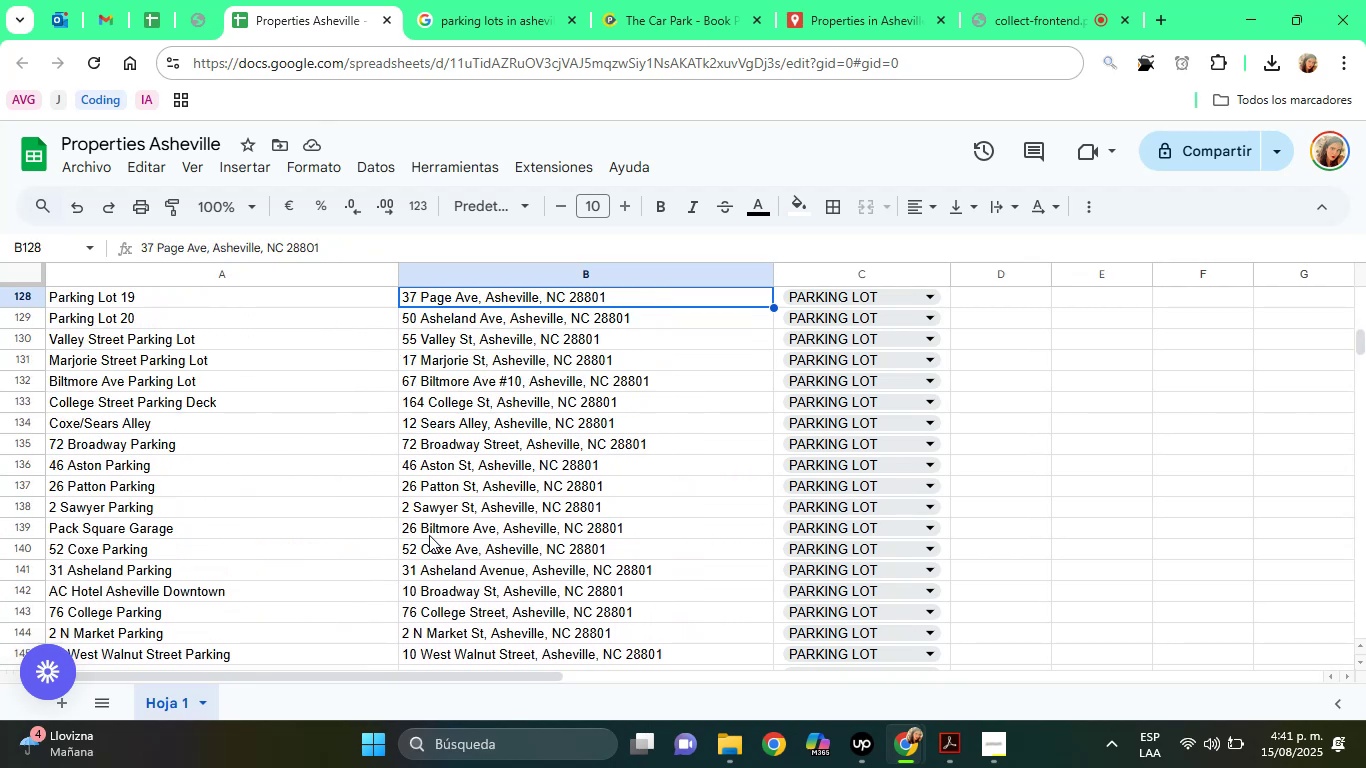 
key(ArrowUp)
 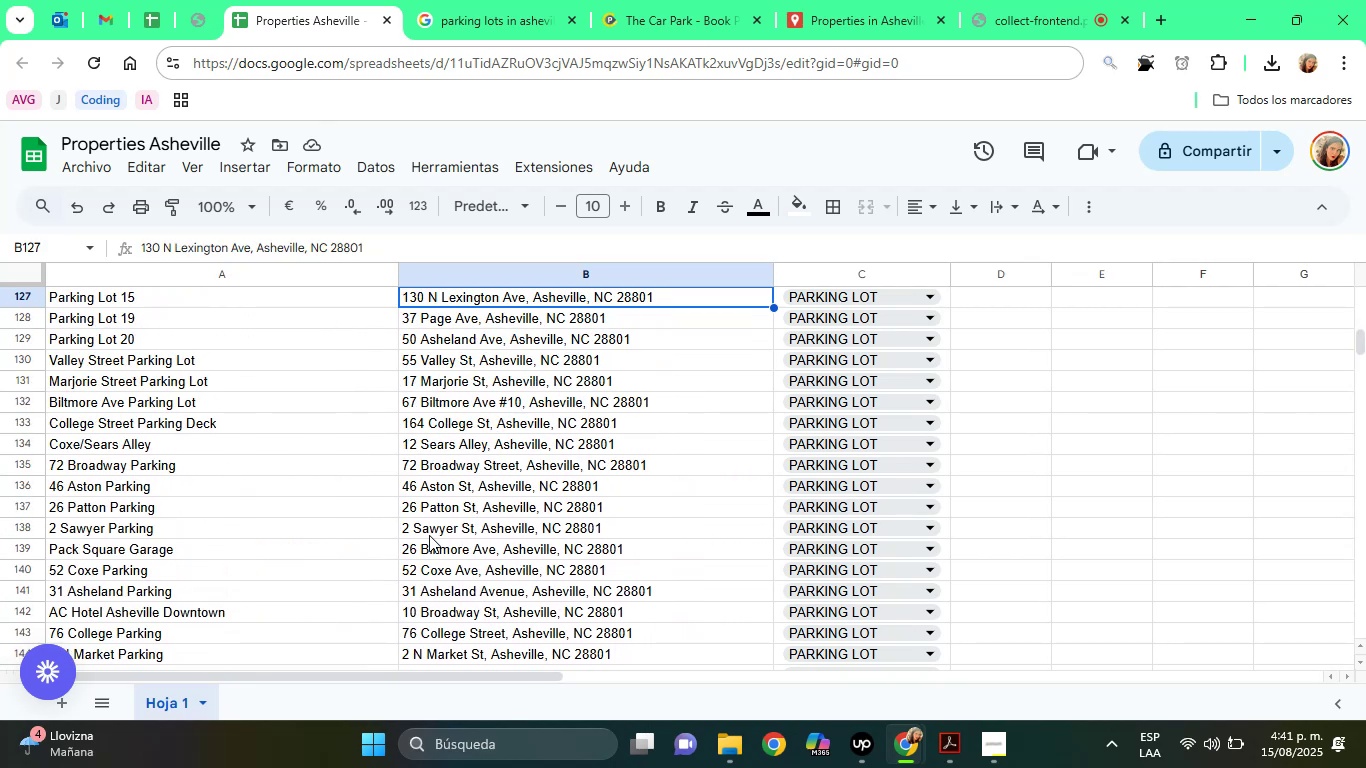 
key(ArrowUp)
 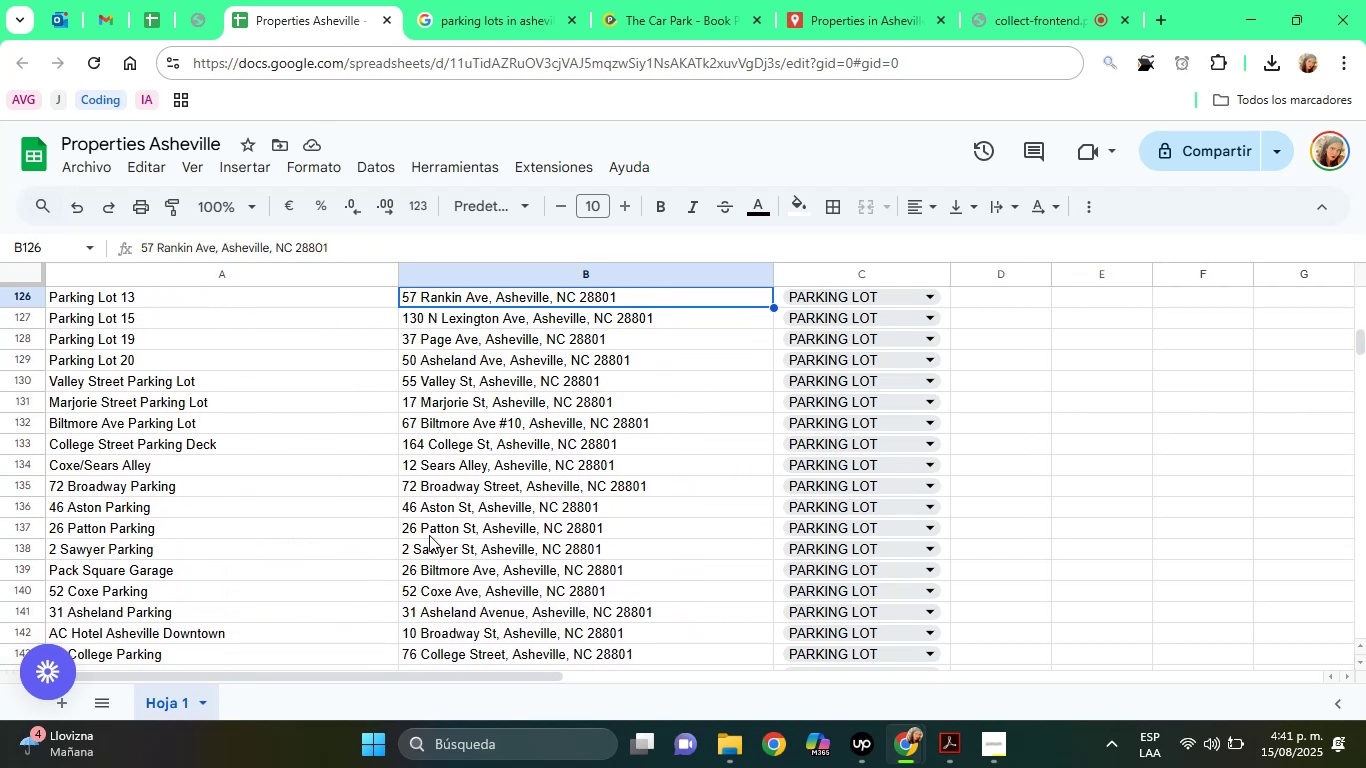 
key(ArrowUp)
 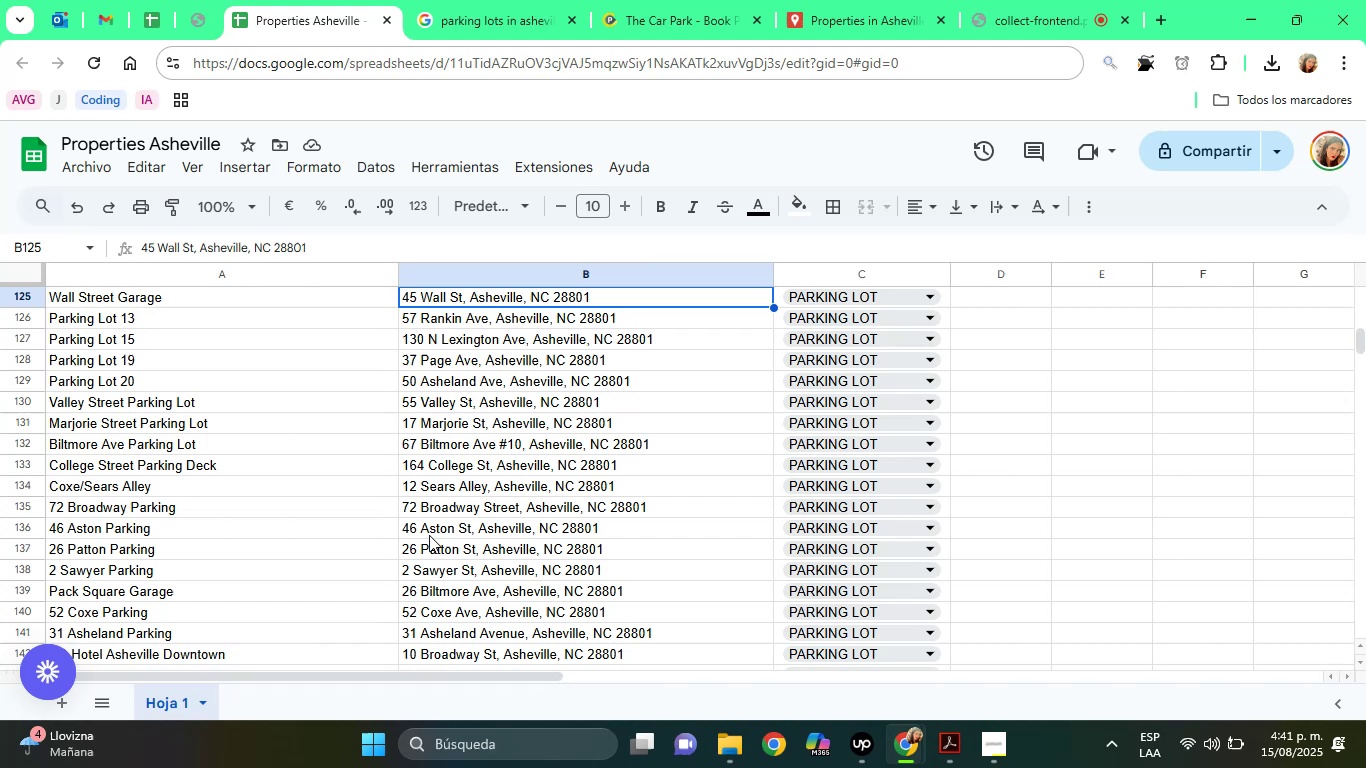 
key(ArrowUp)
 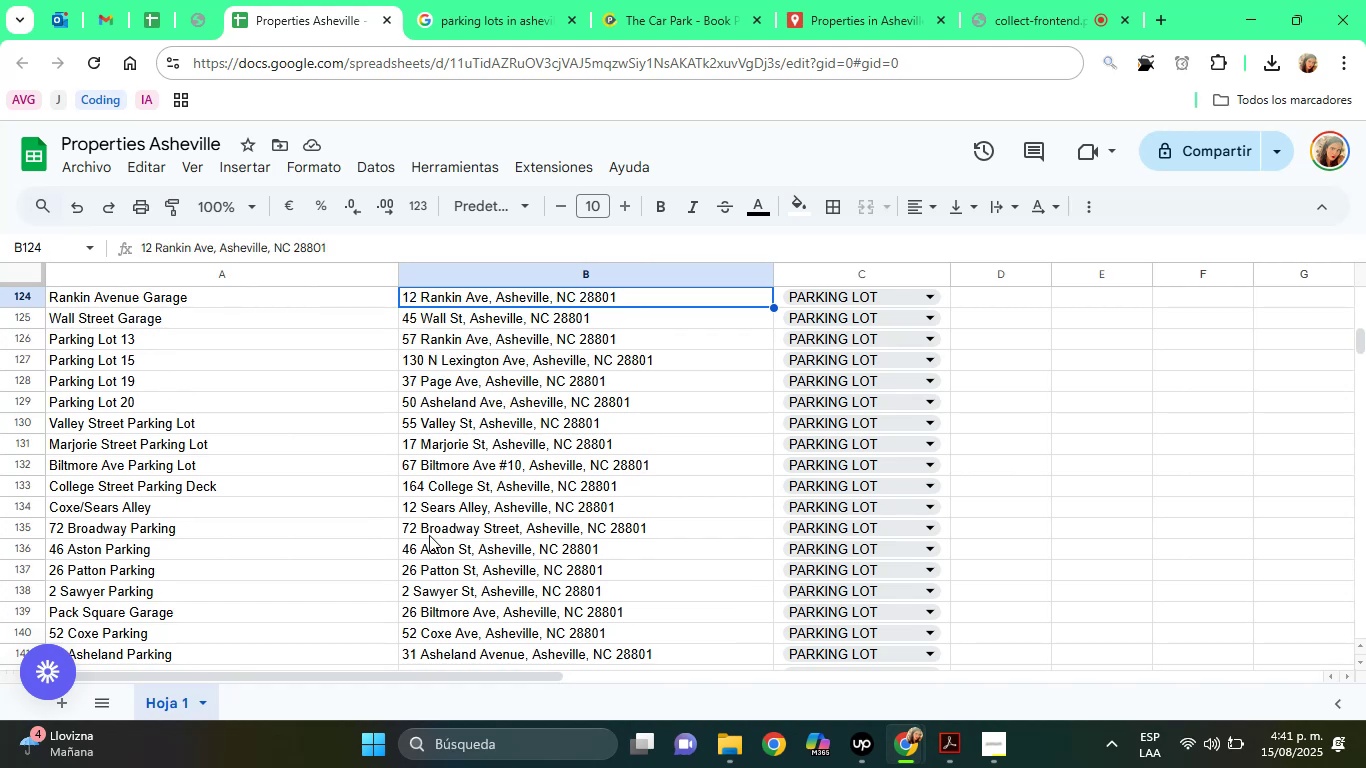 
key(ArrowUp)
 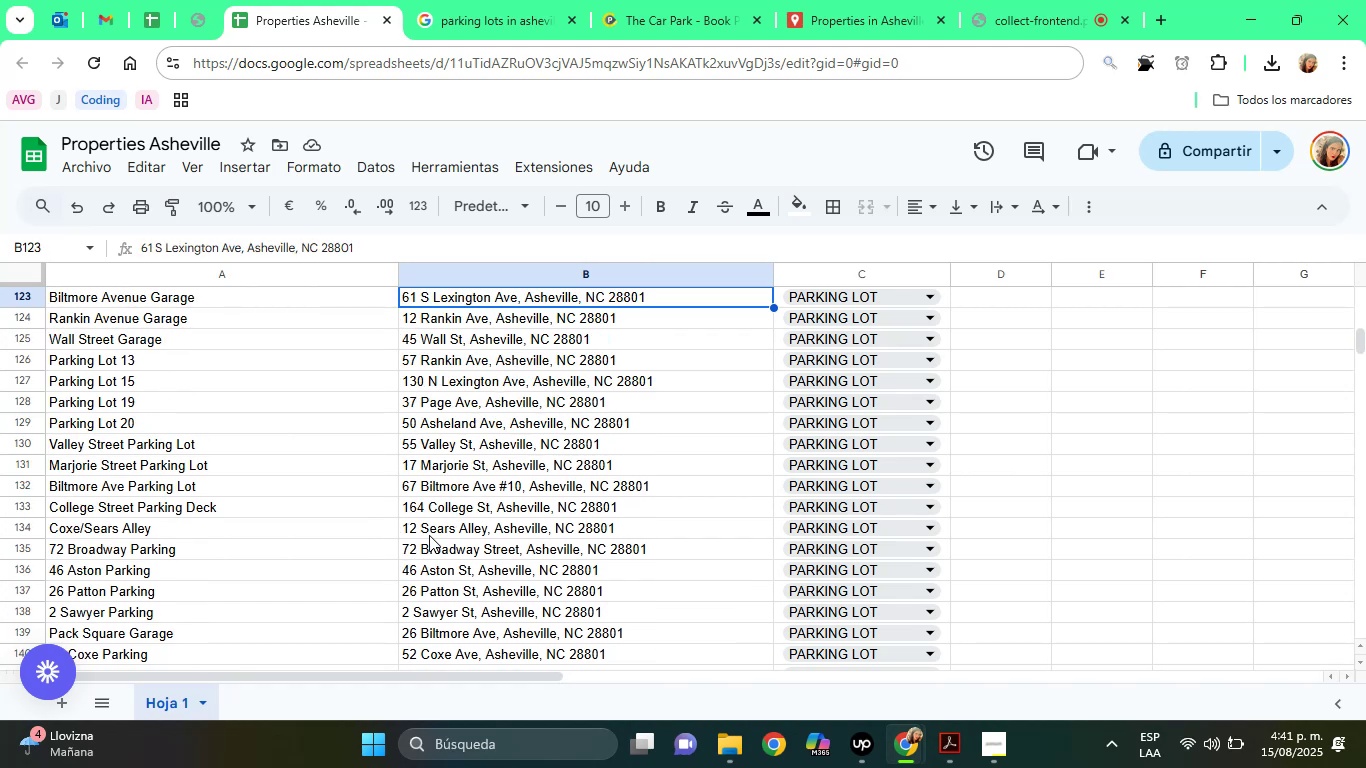 
key(ArrowUp)
 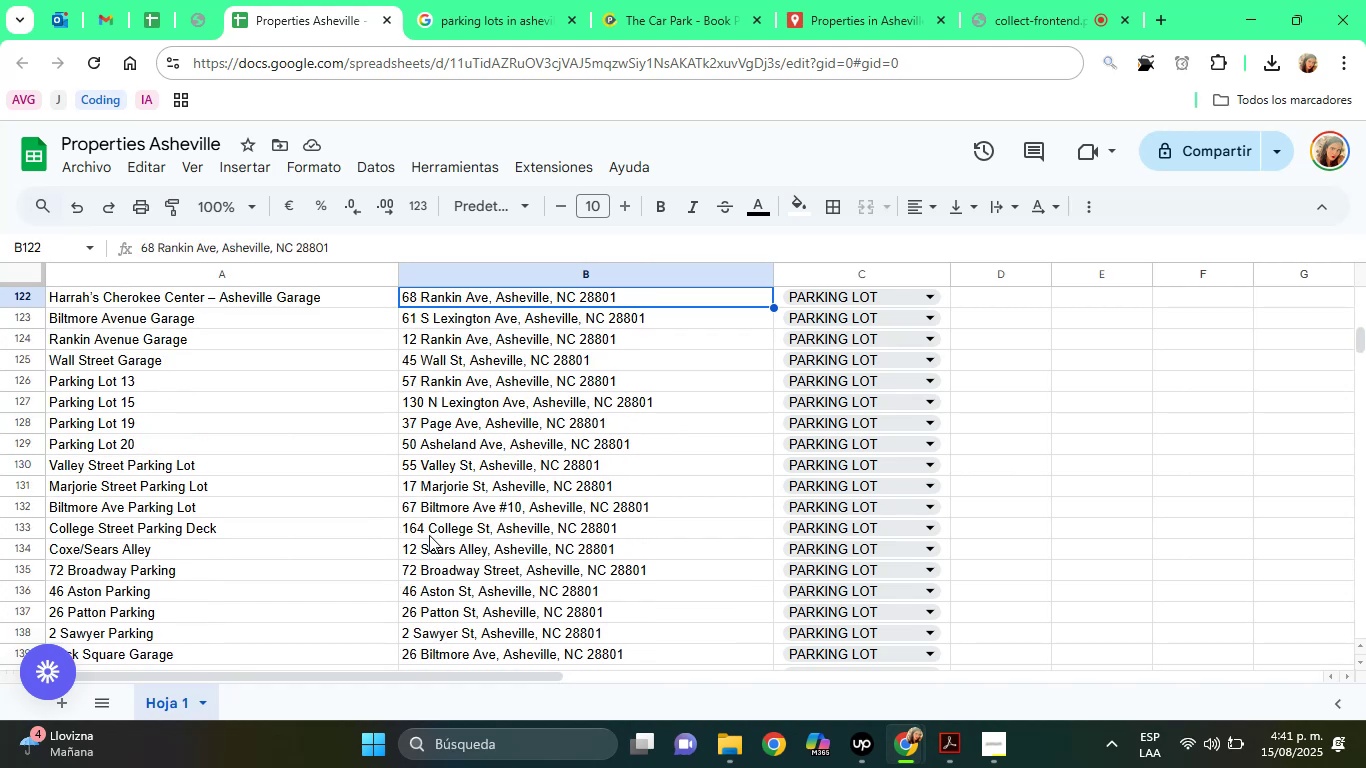 
key(ArrowUp)
 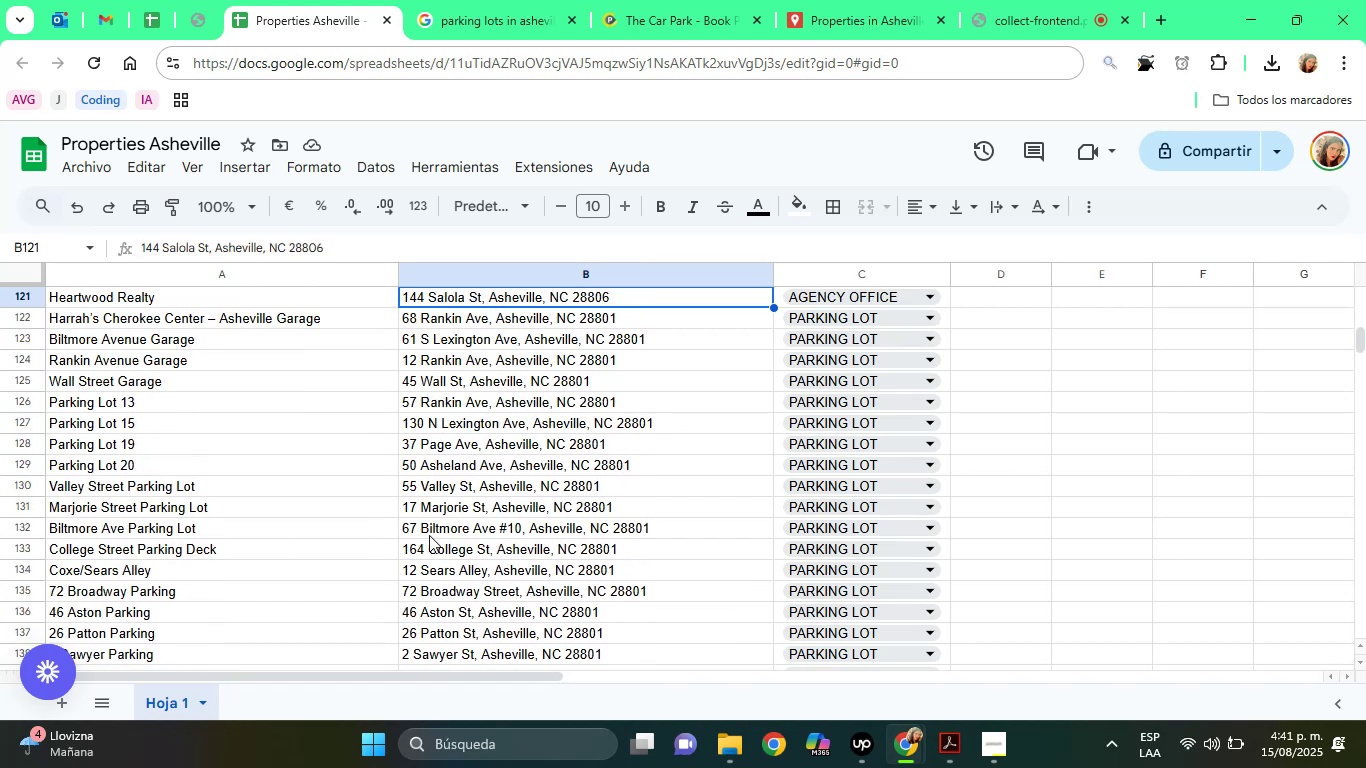 
hold_key(key=ArrowDown, duration=1.28)
 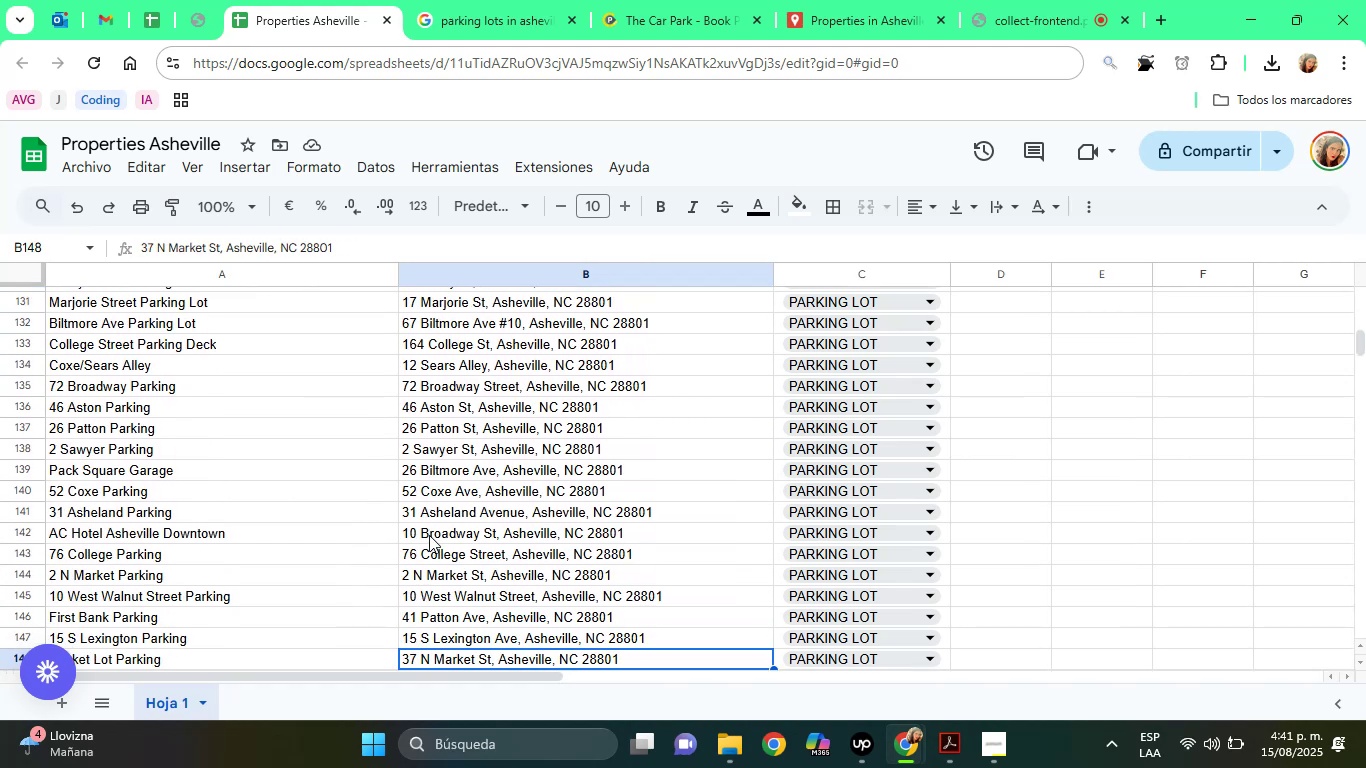 
hold_key(key=ArrowDown, duration=0.67)
 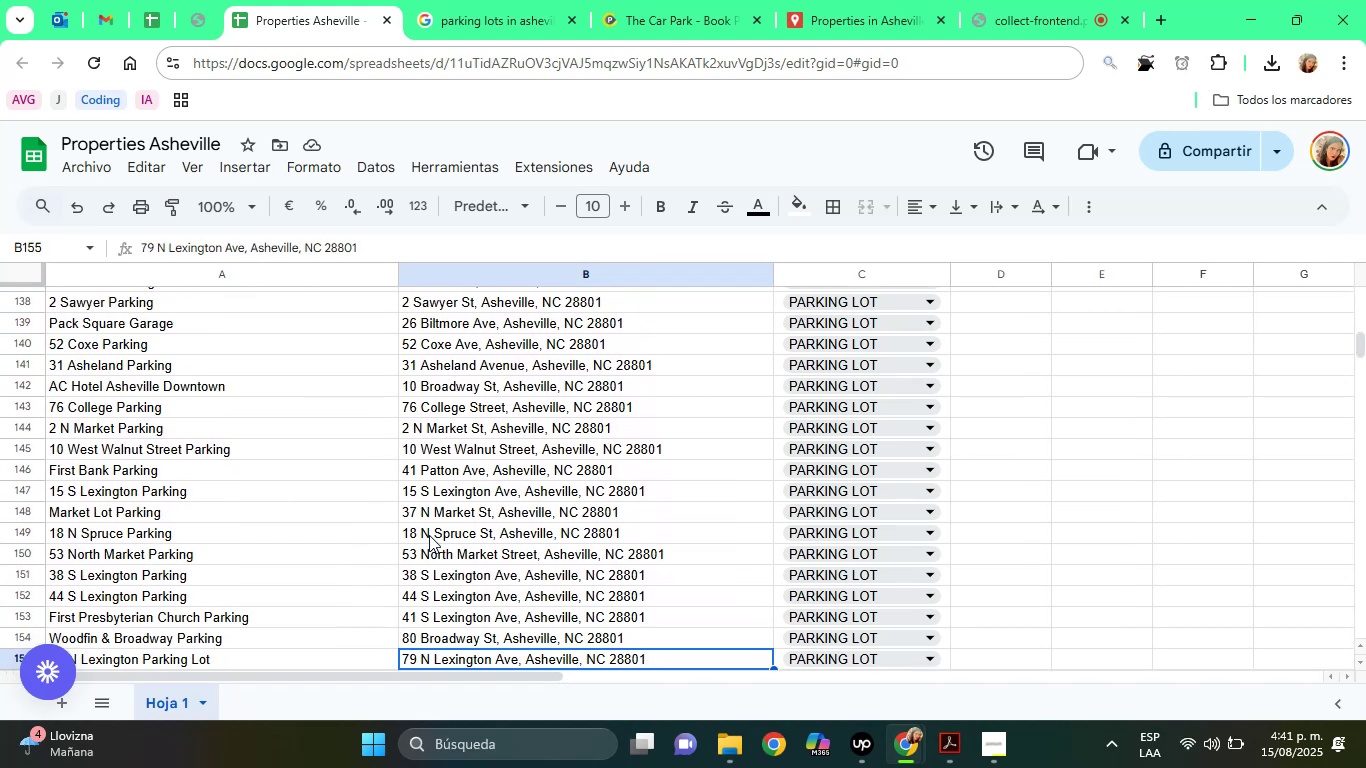 
key(ArrowDown)
 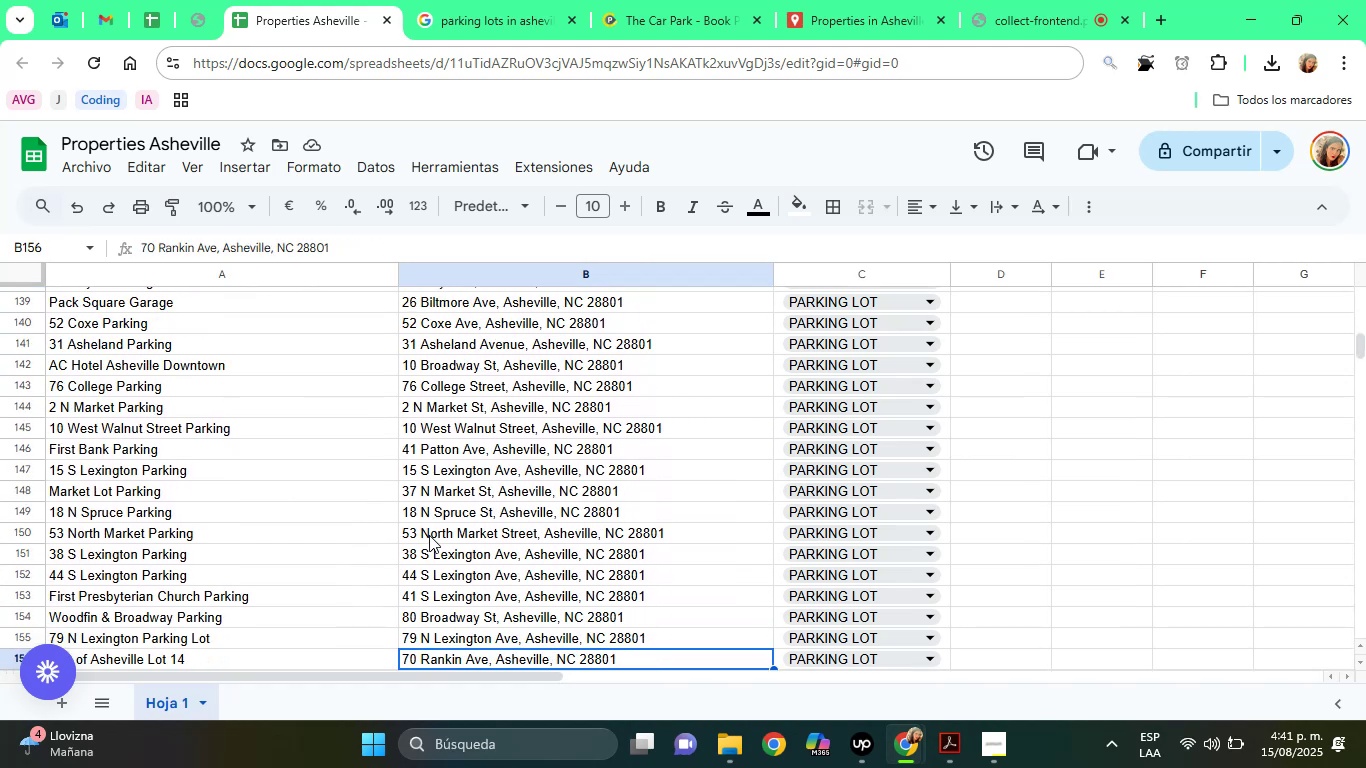 
key(ArrowDown)
 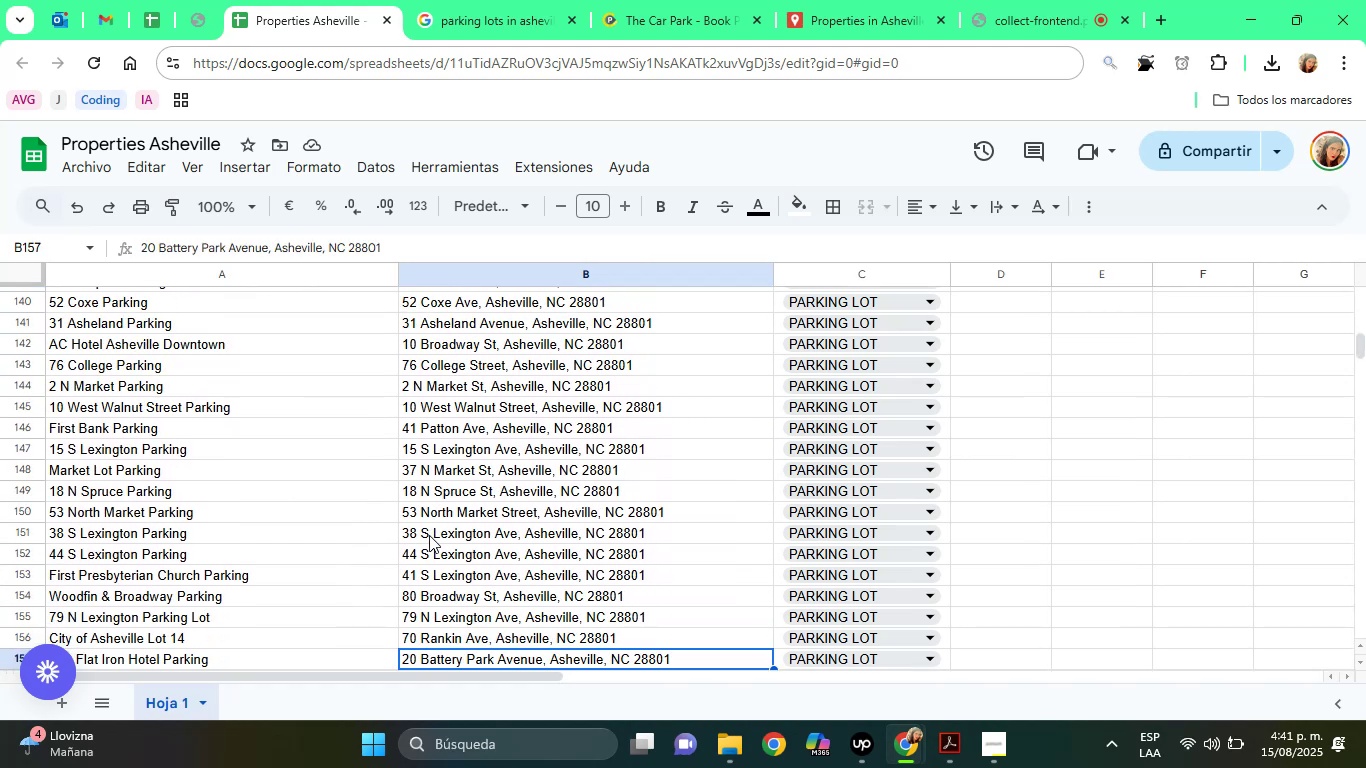 
key(ArrowDown)
 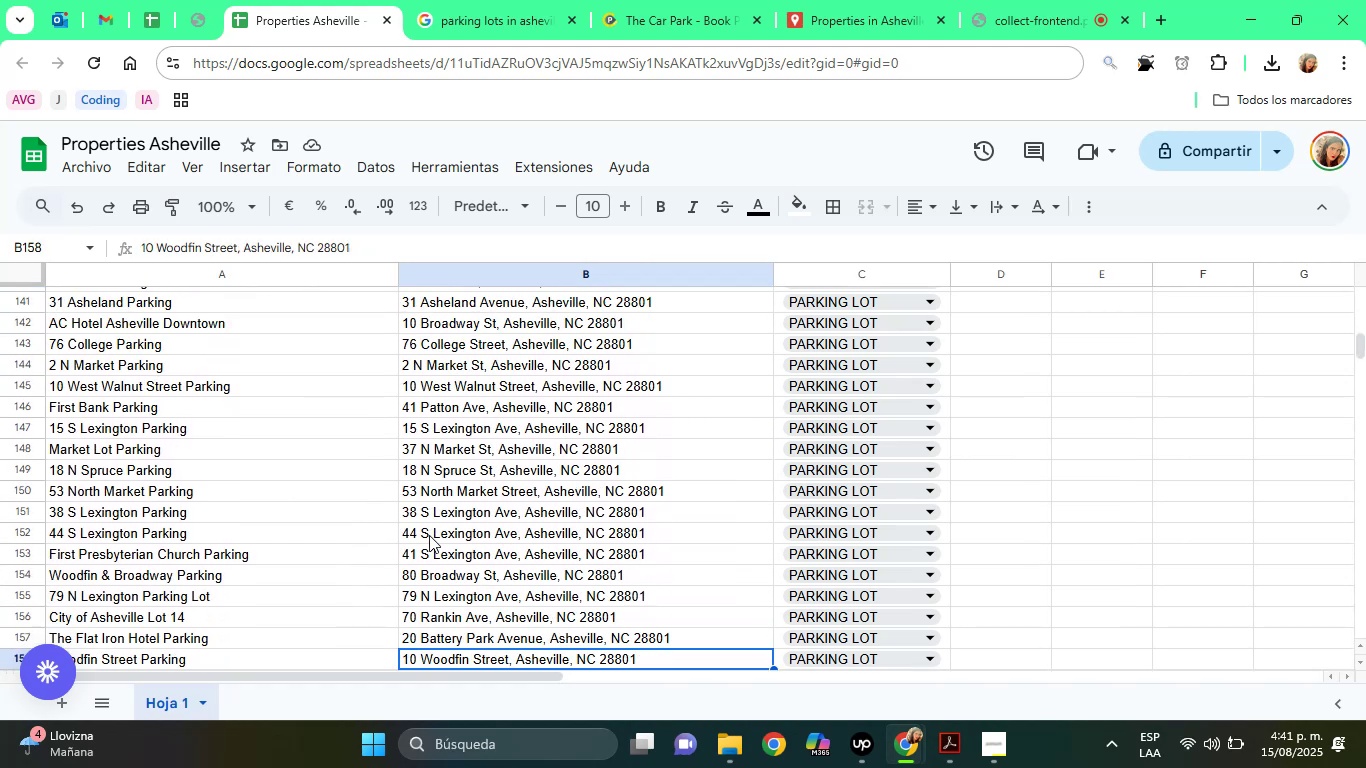 
key(ArrowDown)
 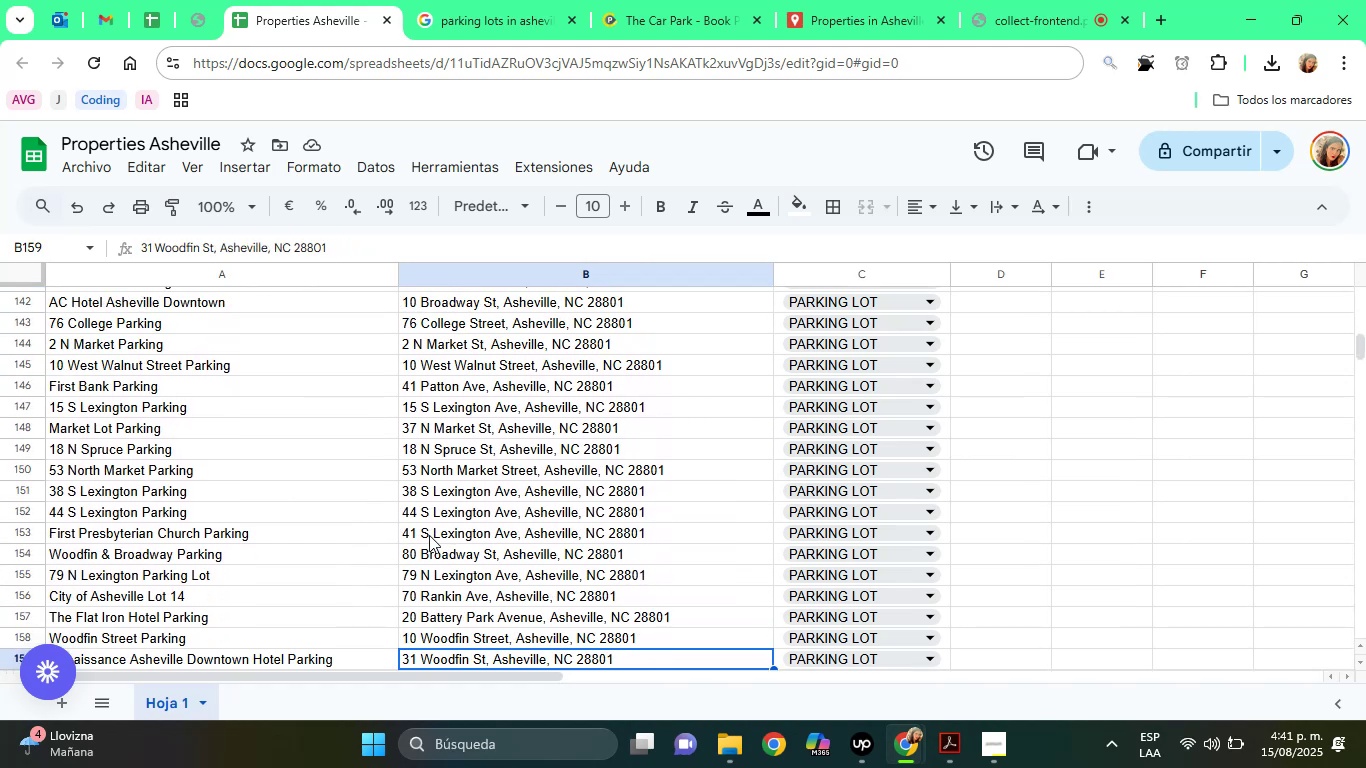 
key(ArrowDown)
 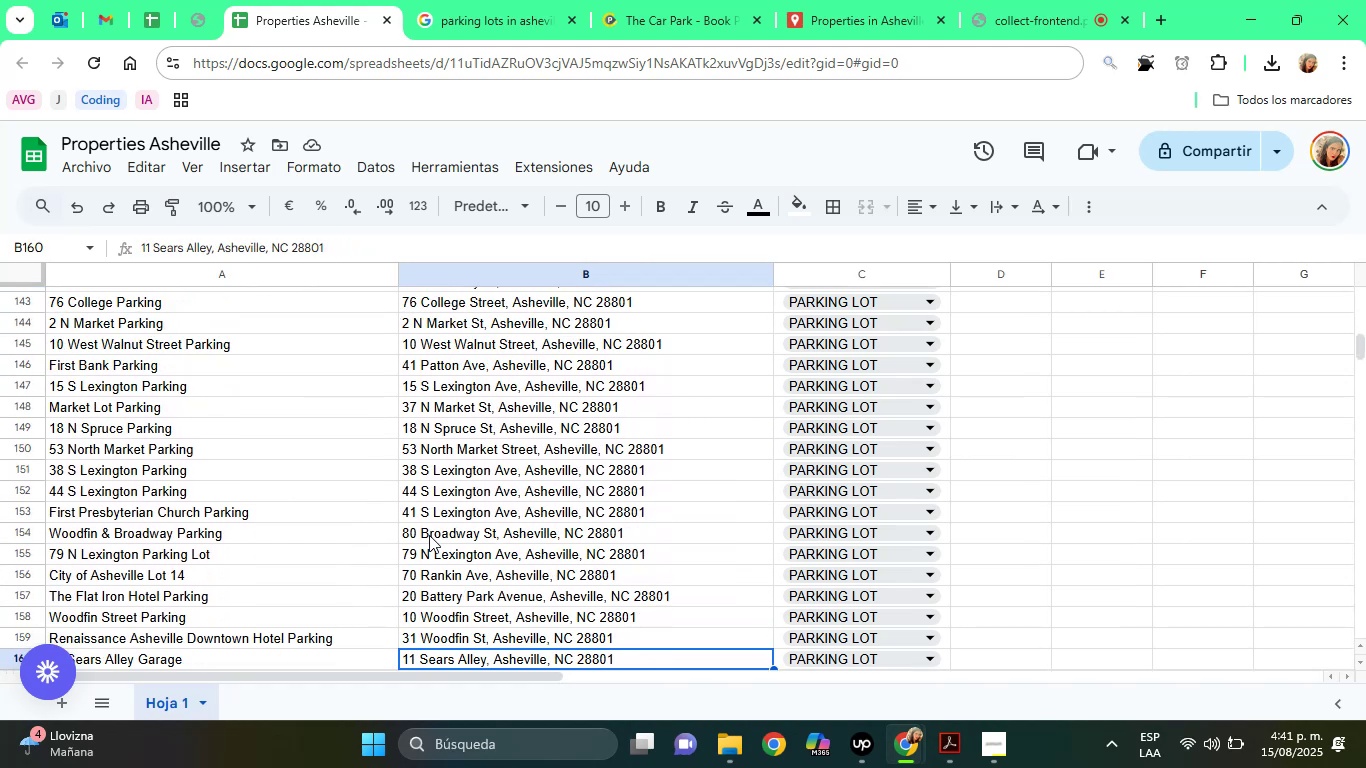 
key(ArrowDown)
 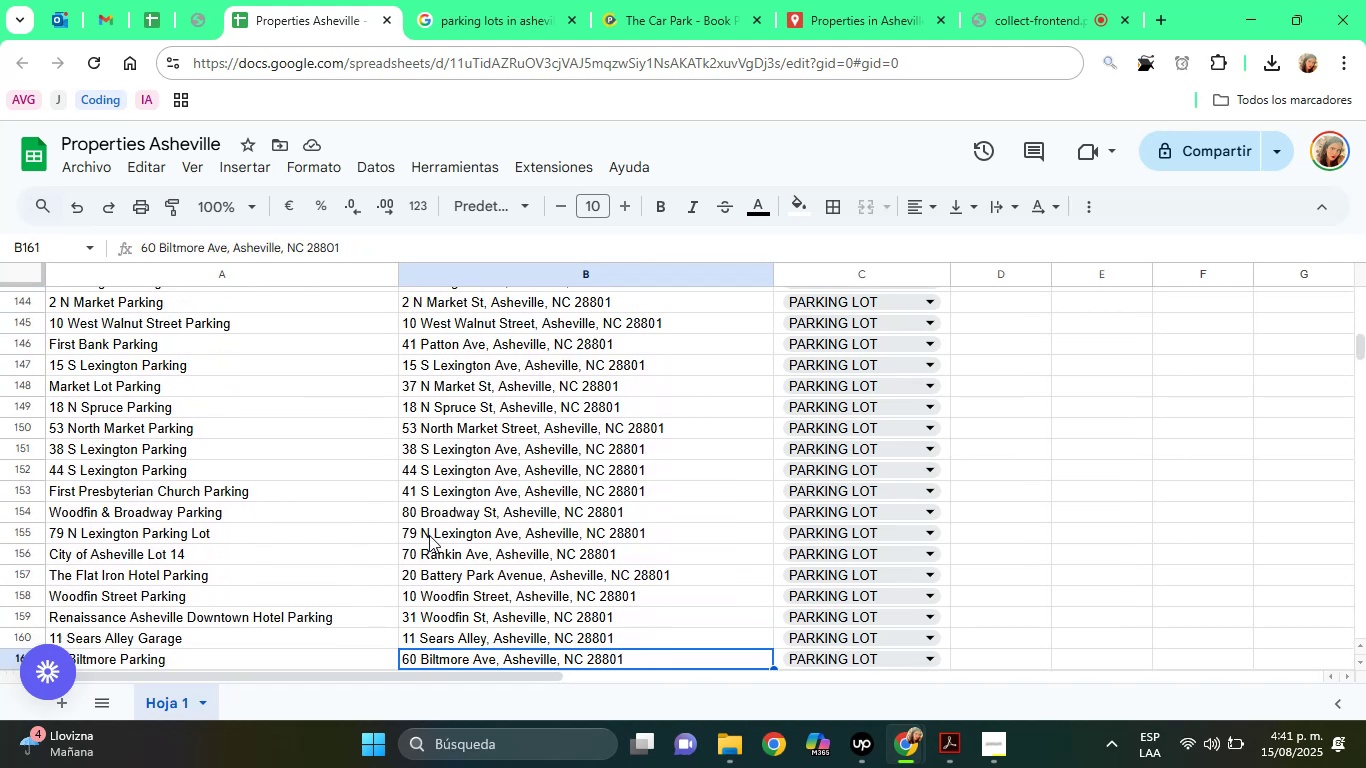 
key(ArrowDown)
 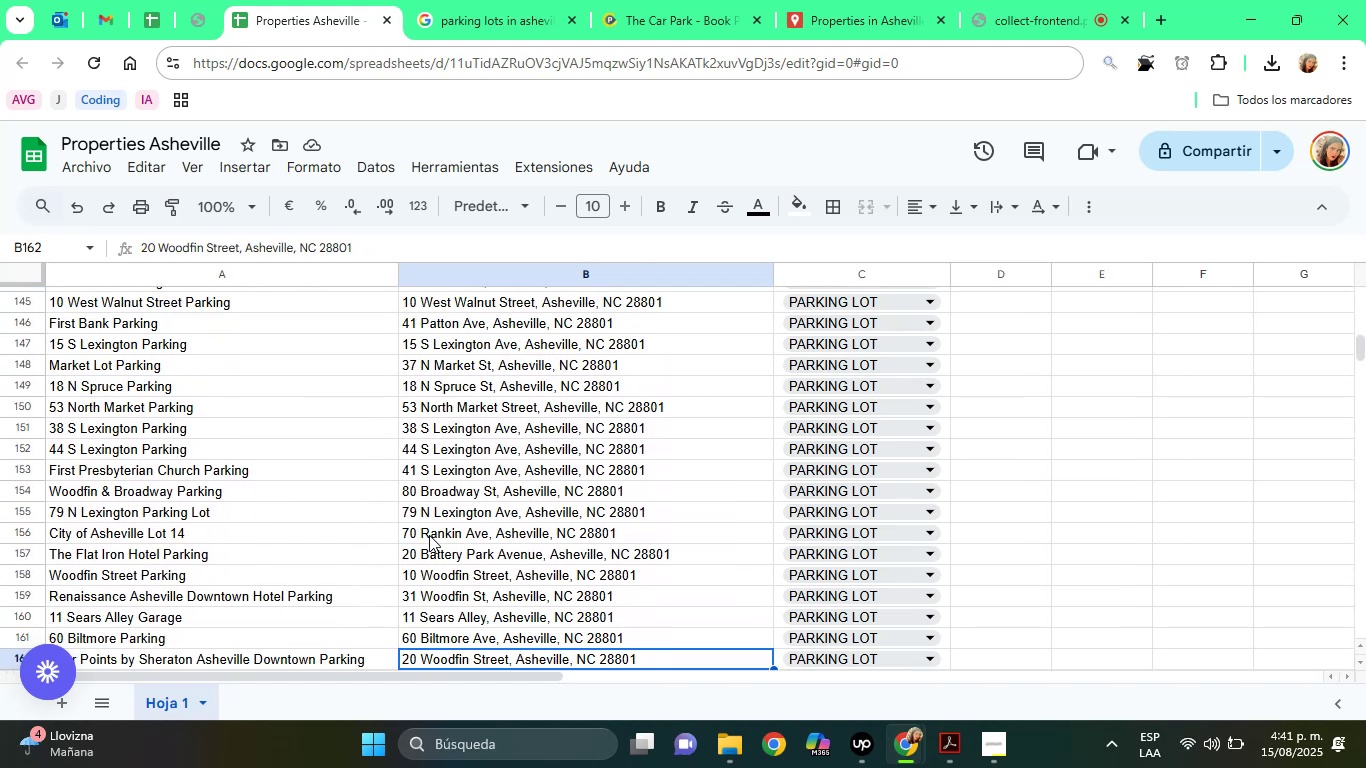 
key(ArrowDown)
 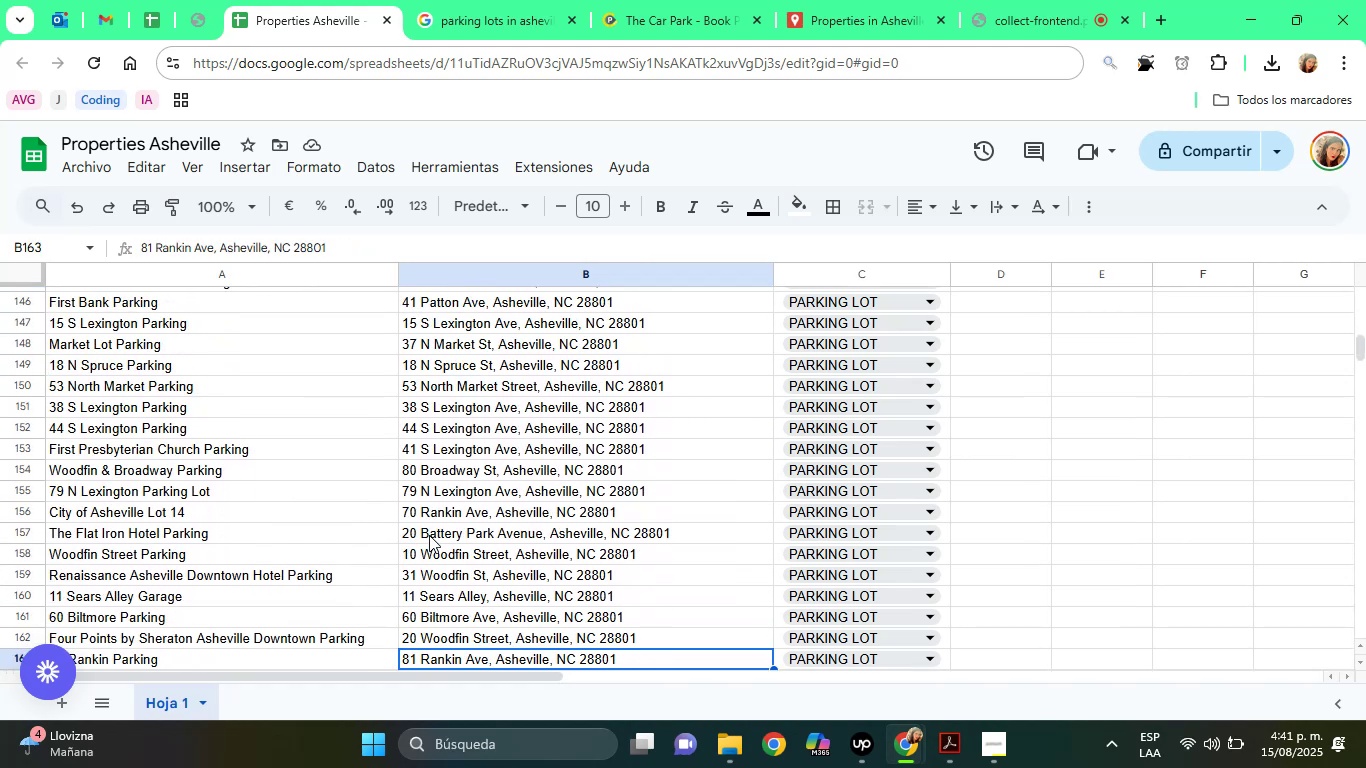 
key(ArrowDown)
 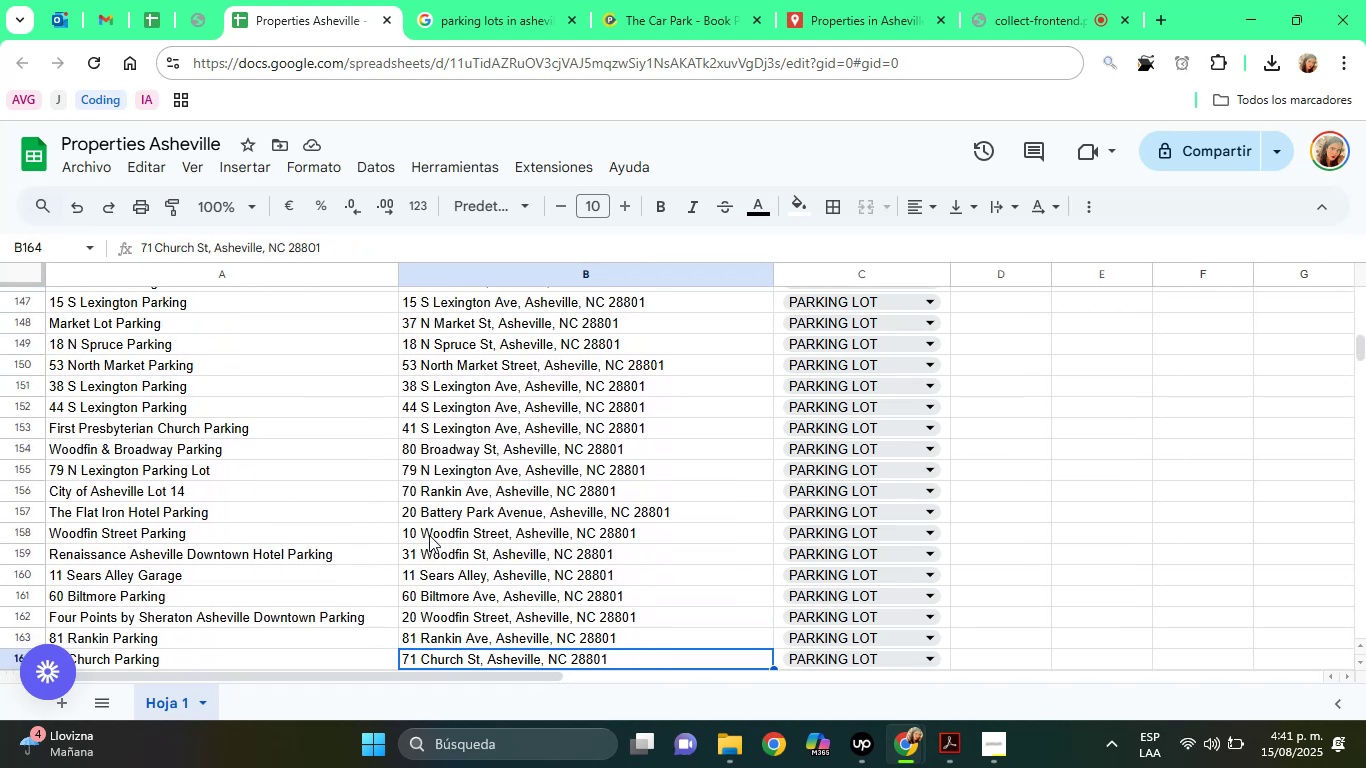 
key(ArrowDown)
 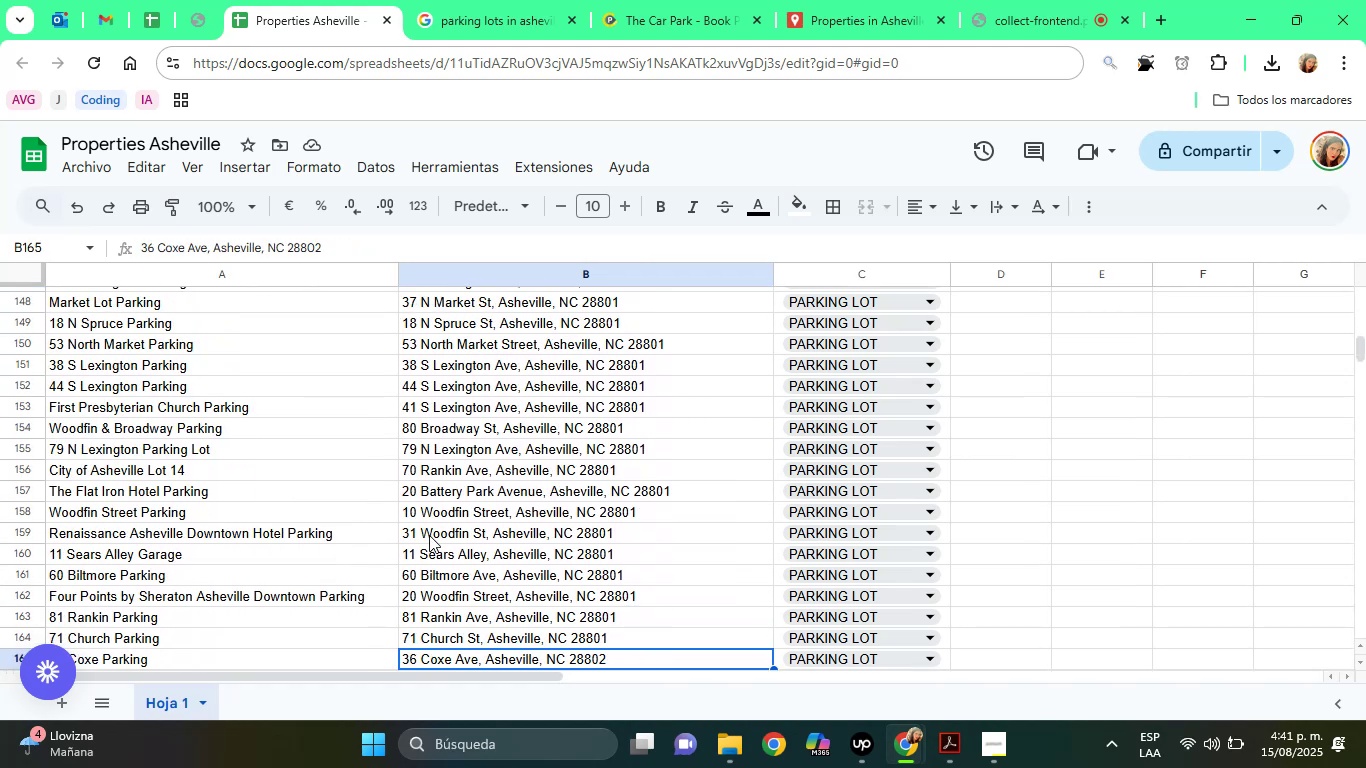 
hold_key(key=ArrowDown, duration=0.6)
 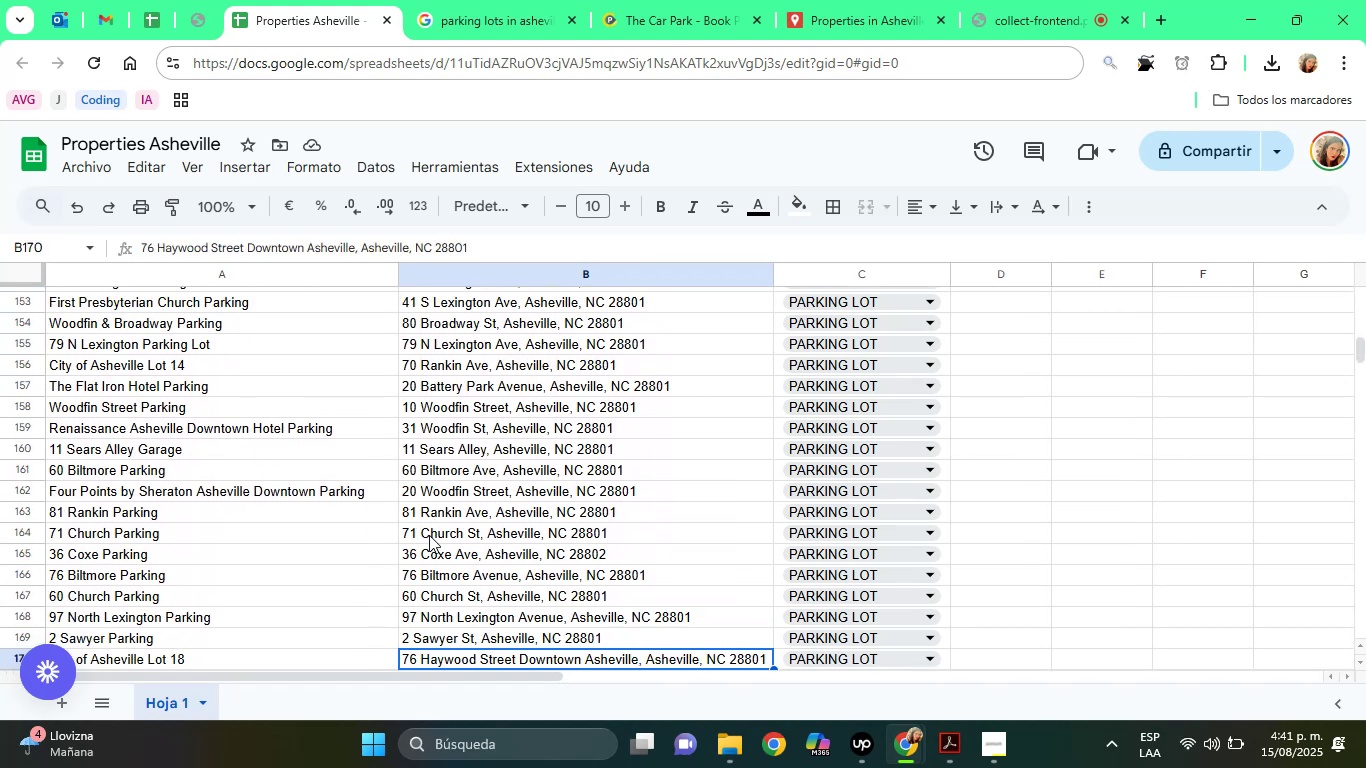 
key(ArrowDown)
 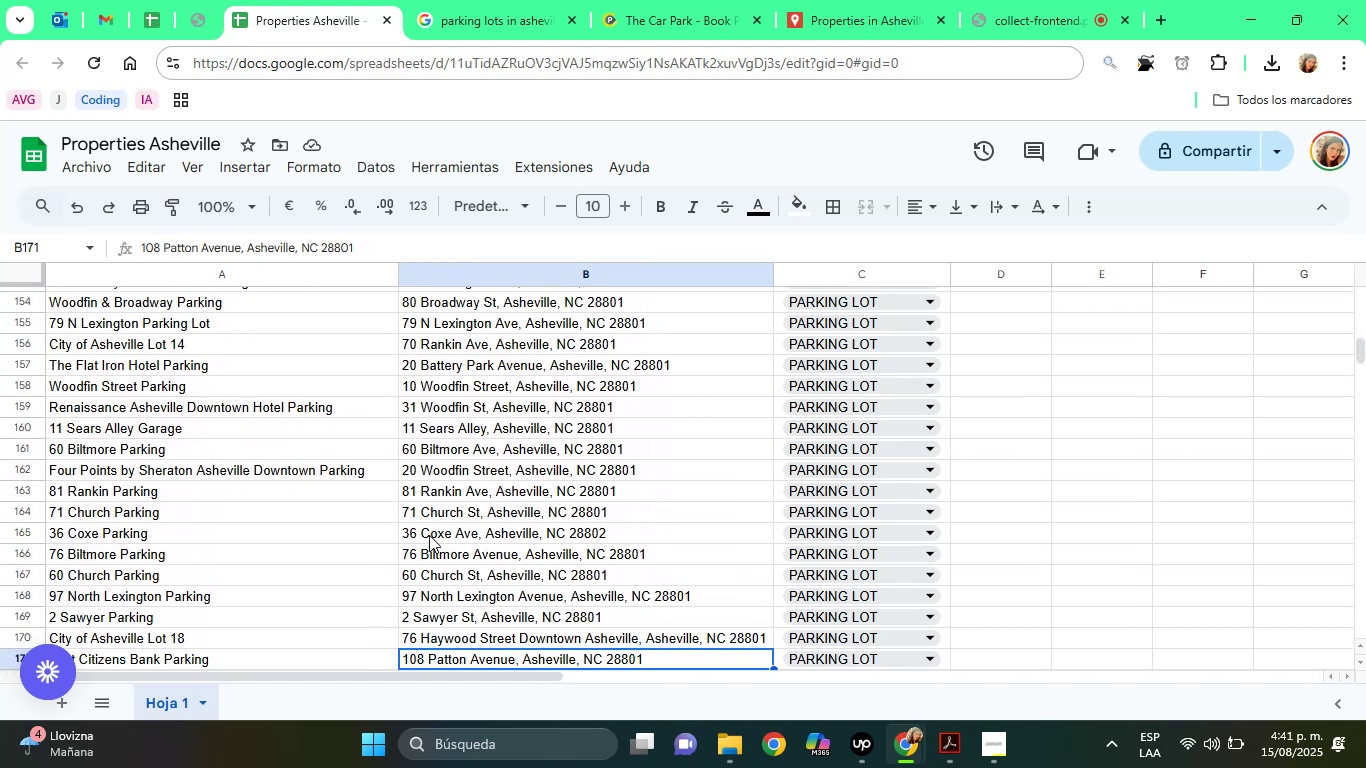 
key(ArrowDown)
 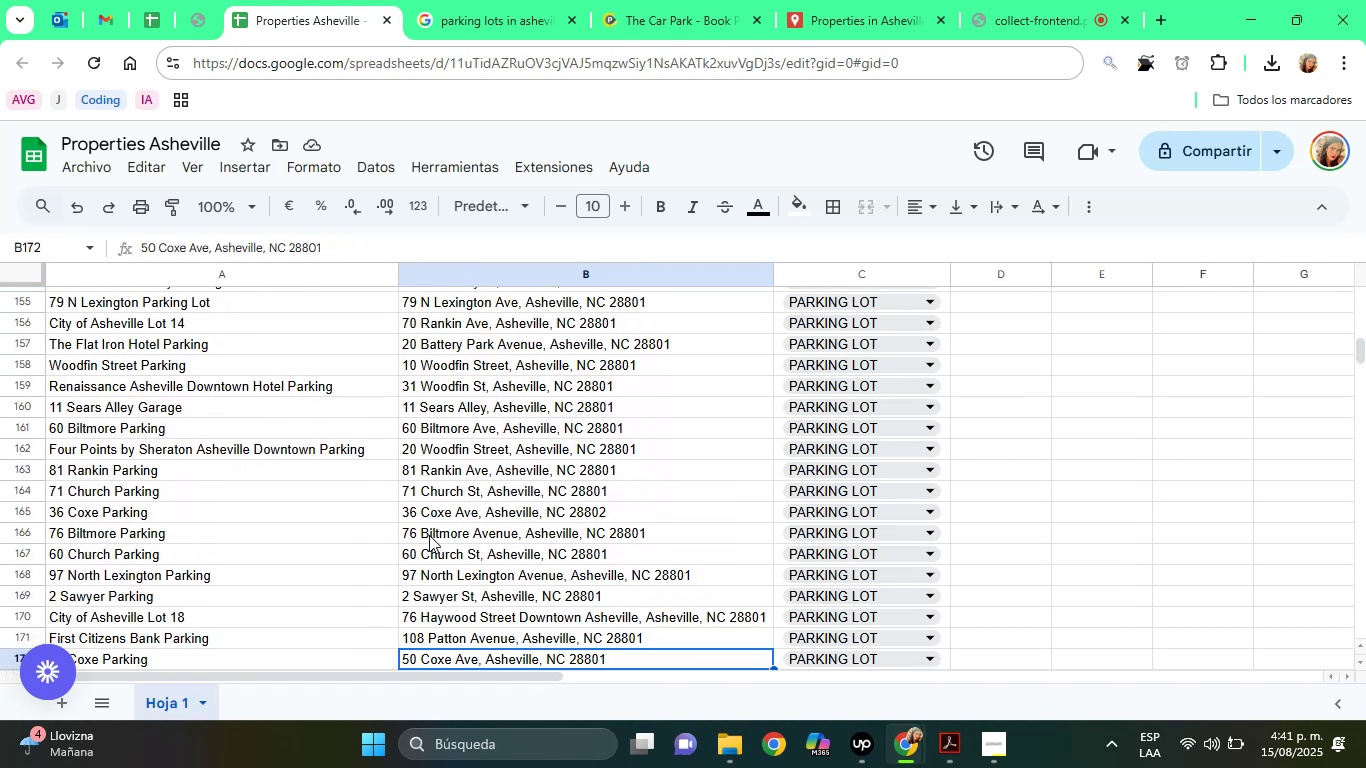 
key(ArrowDown)
 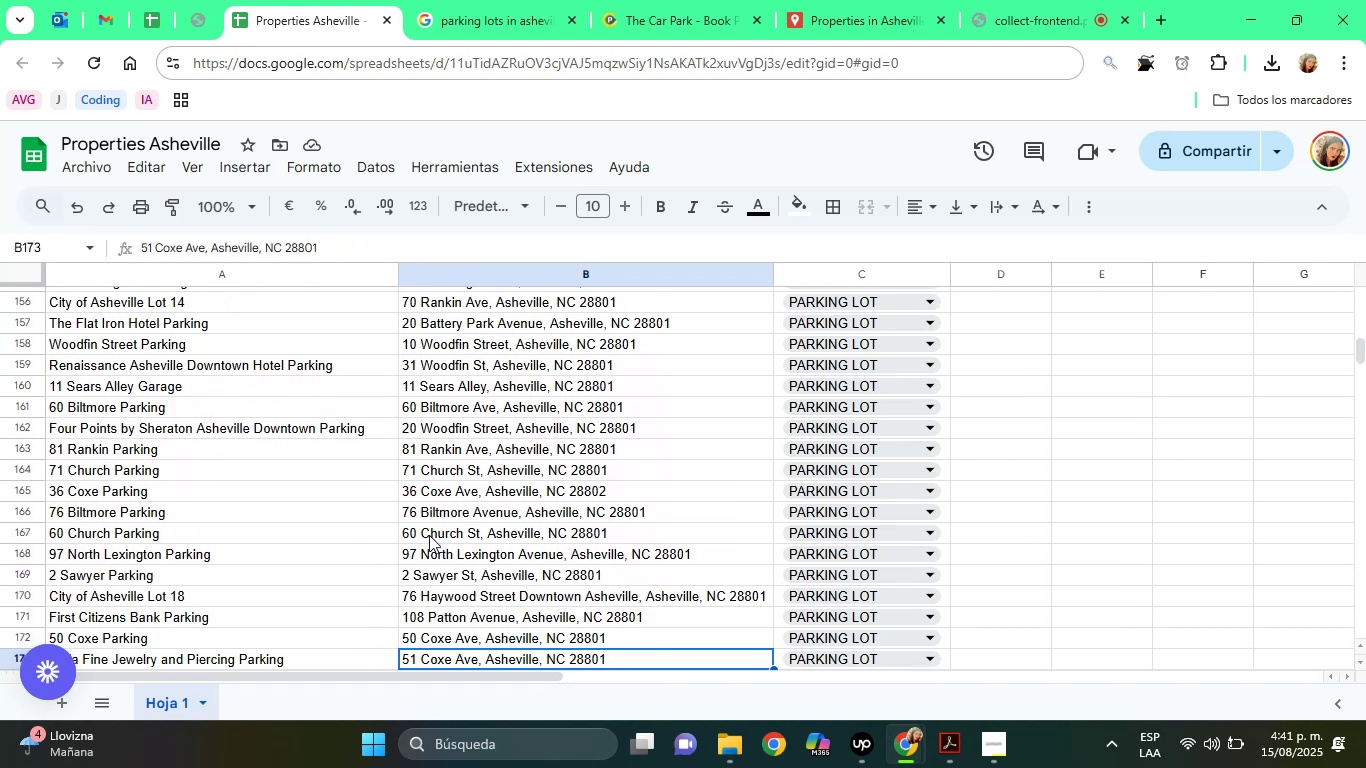 
key(ArrowDown)
 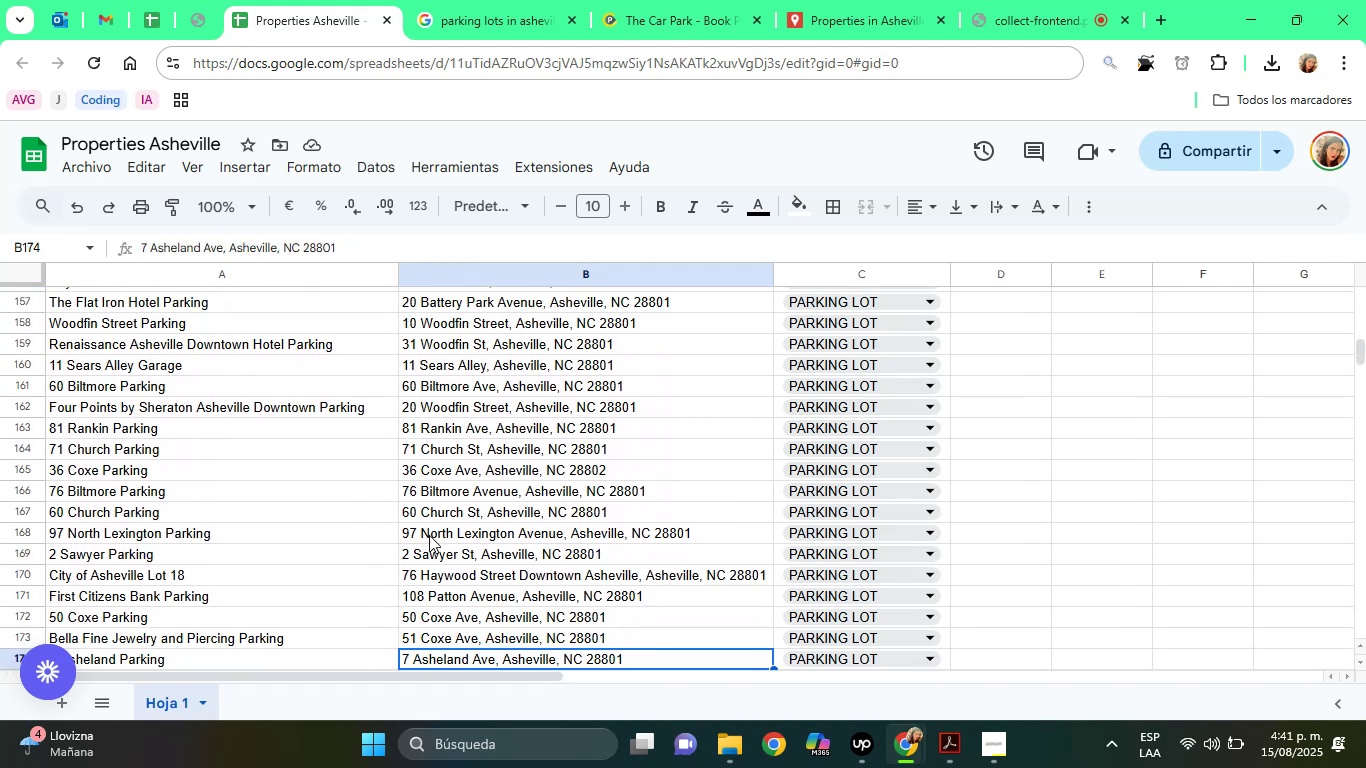 
key(ArrowDown)
 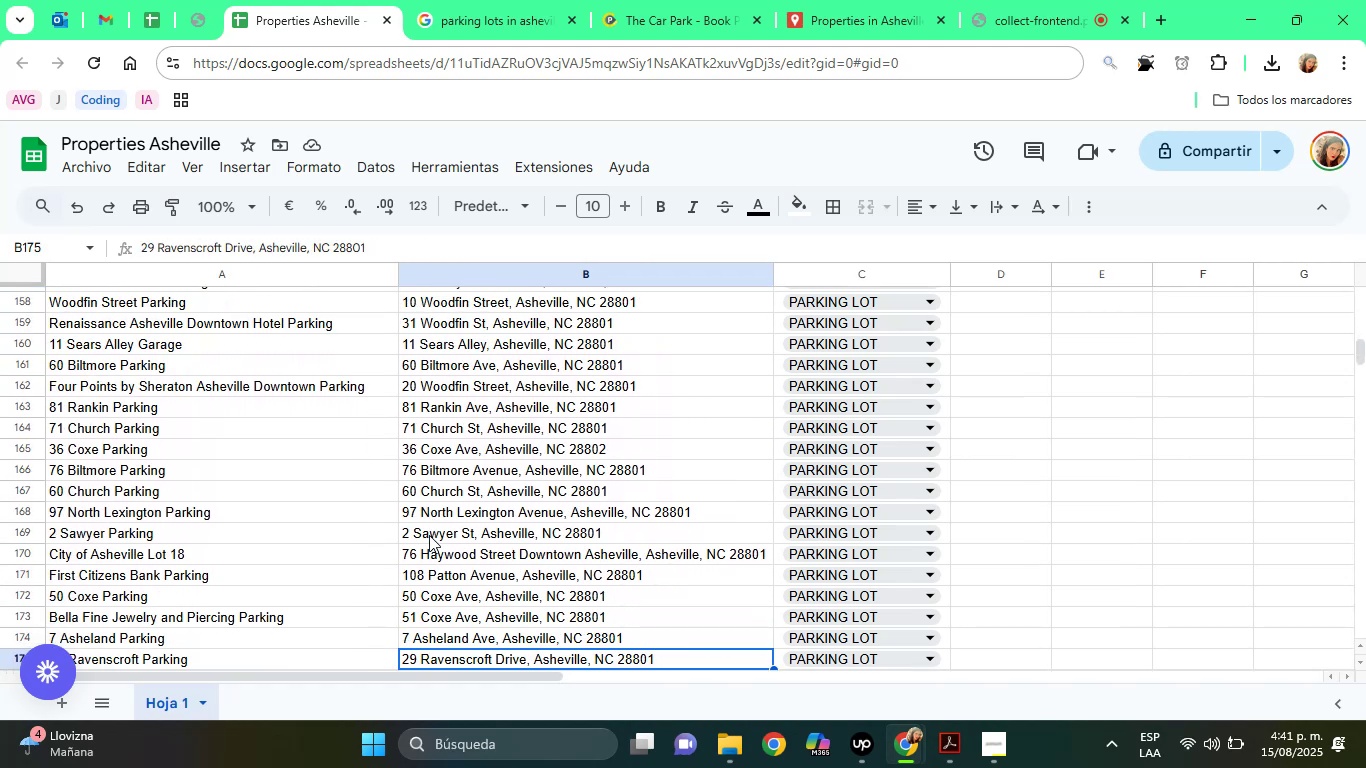 
key(ArrowDown)
 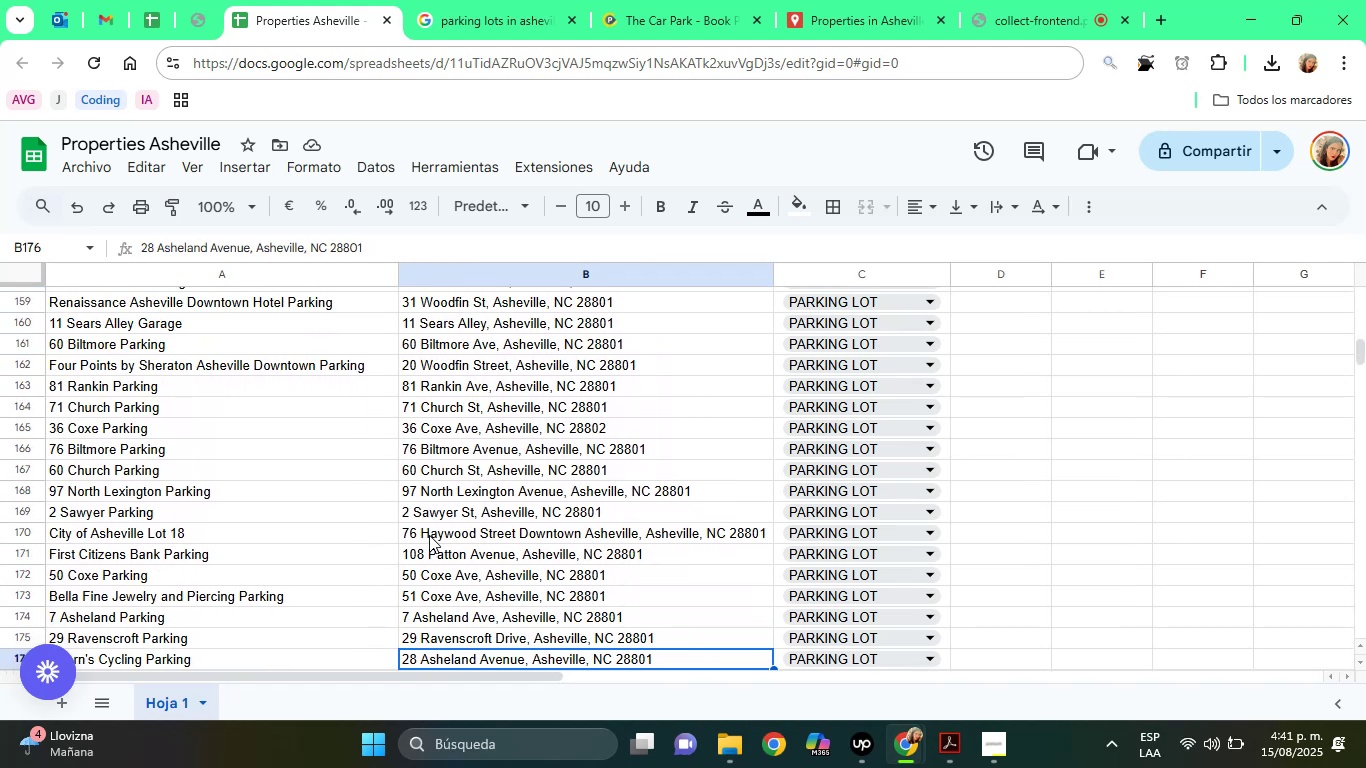 
key(ArrowDown)
 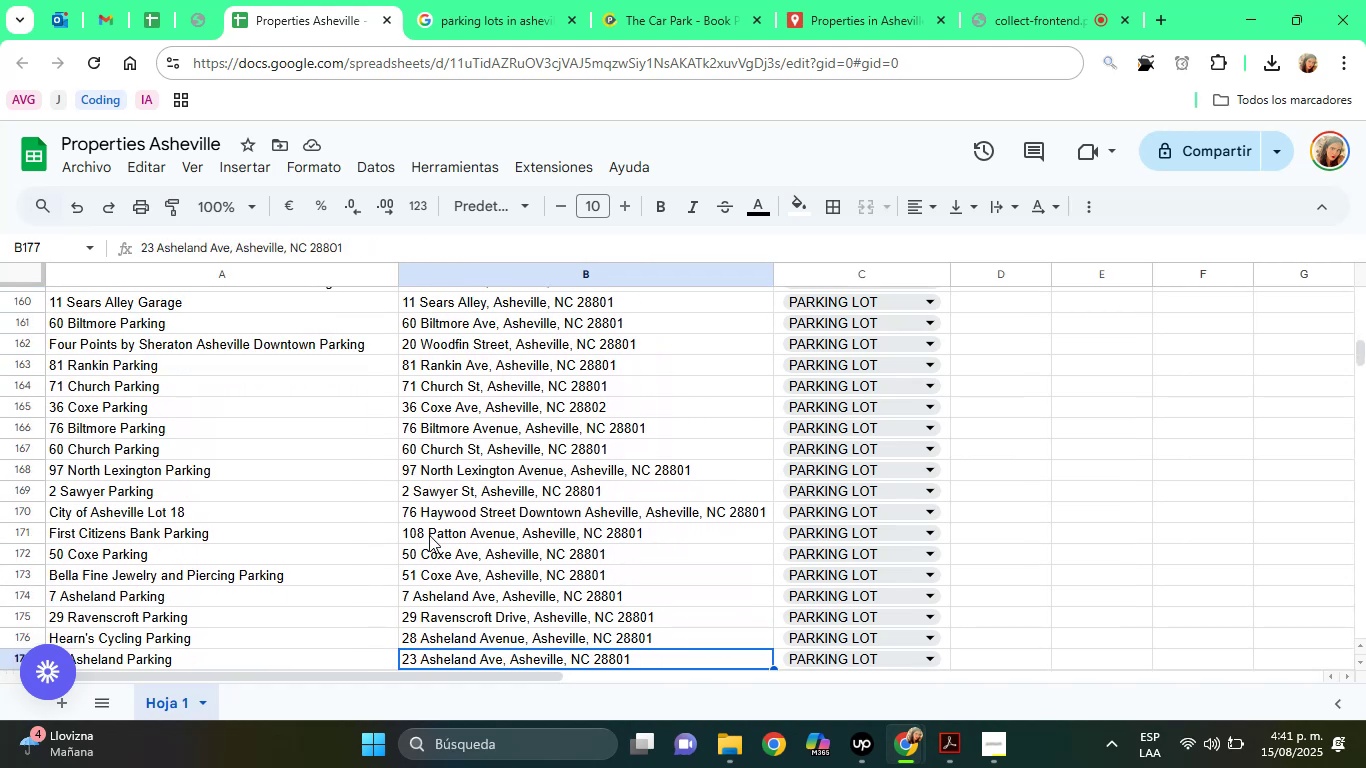 
key(ArrowDown)
 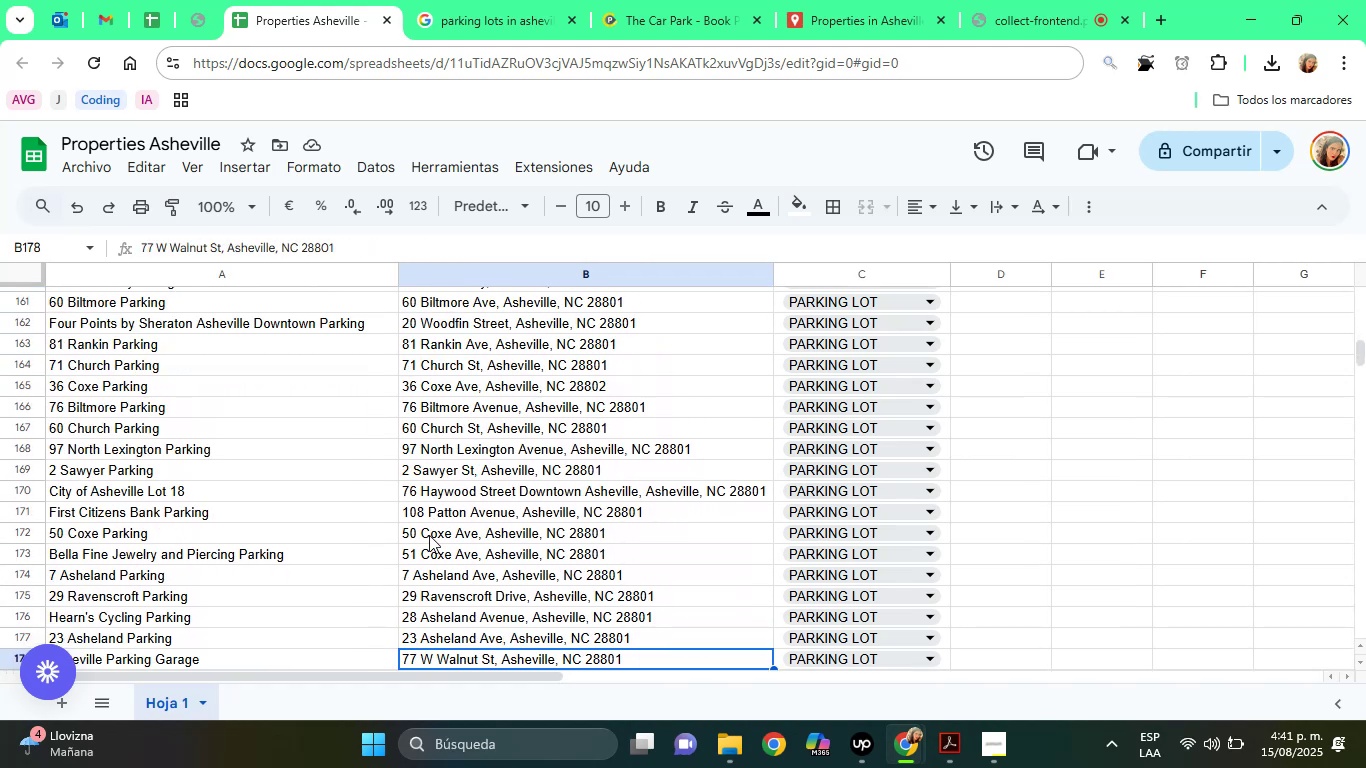 
hold_key(key=ArrowDown, duration=0.62)
 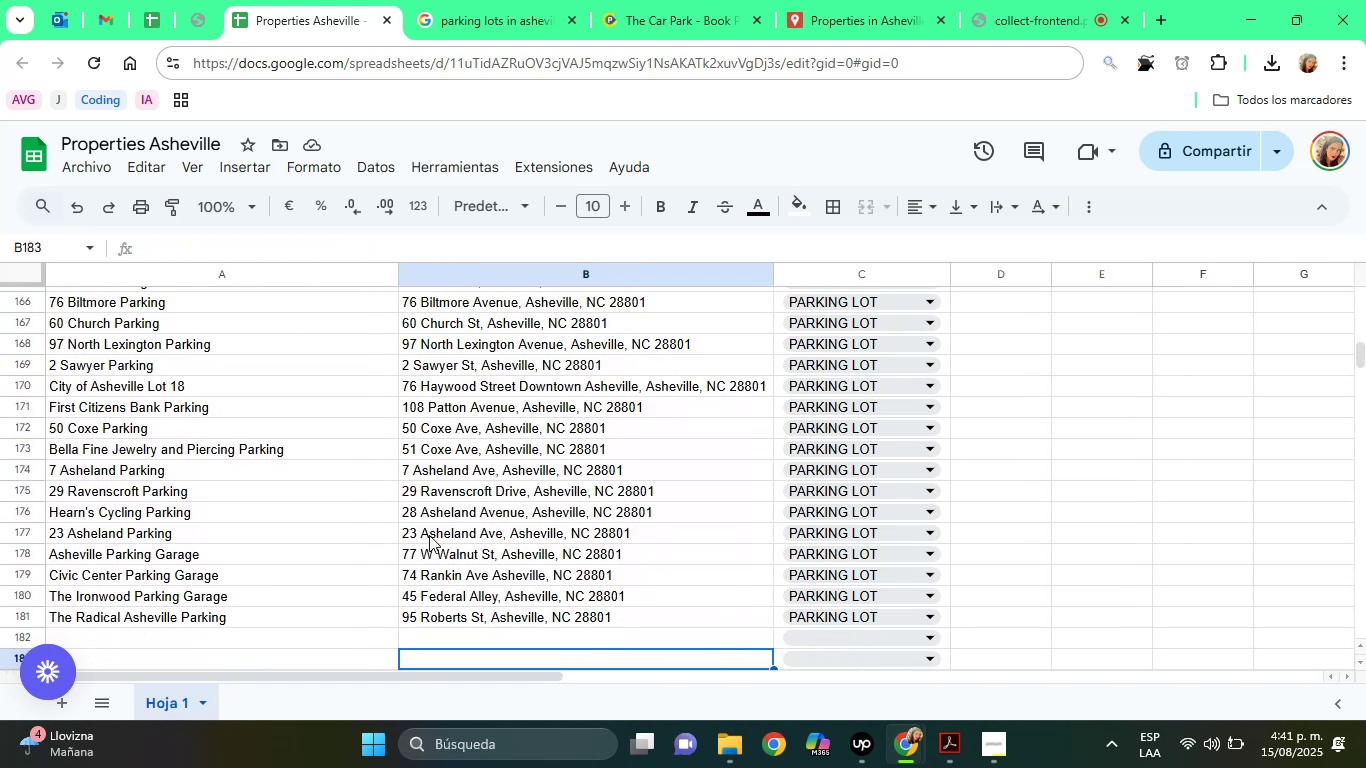 
key(ArrowDown)
 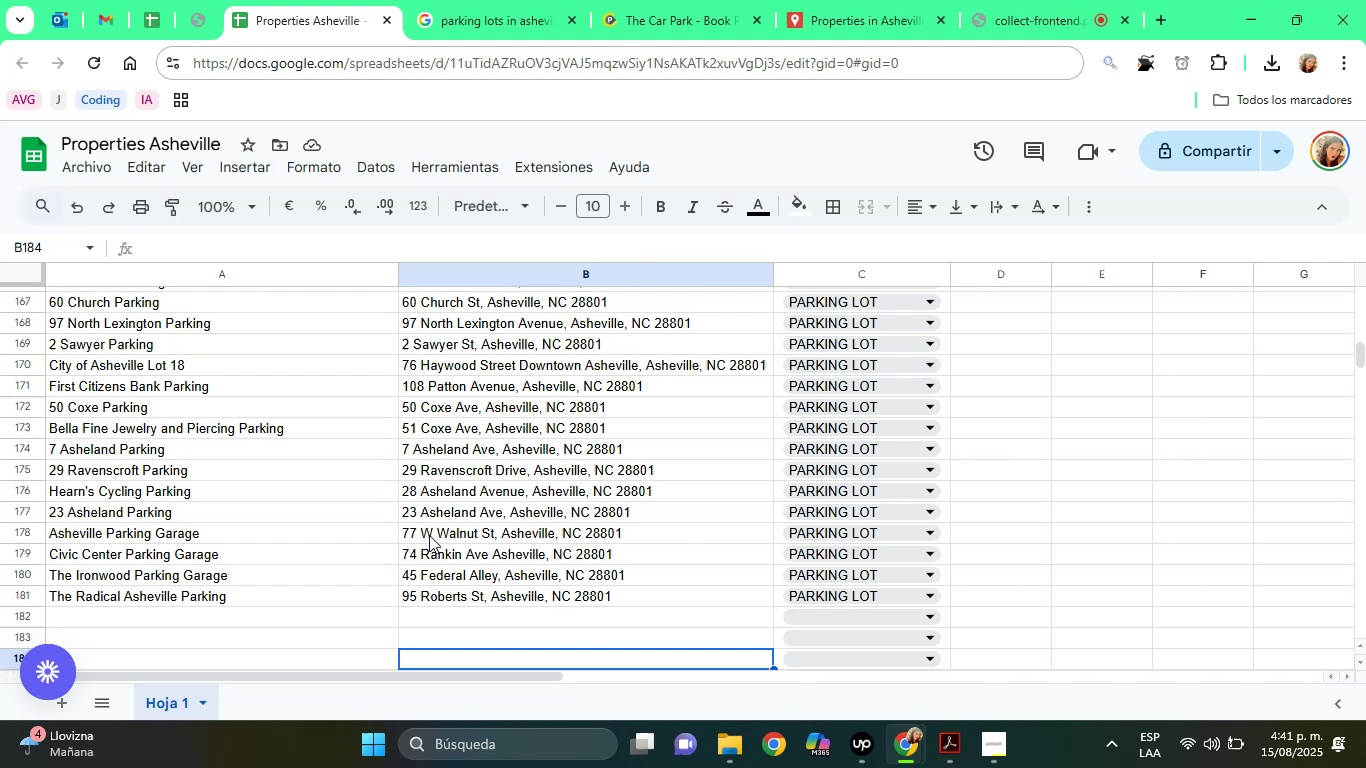 
key(ArrowUp)
 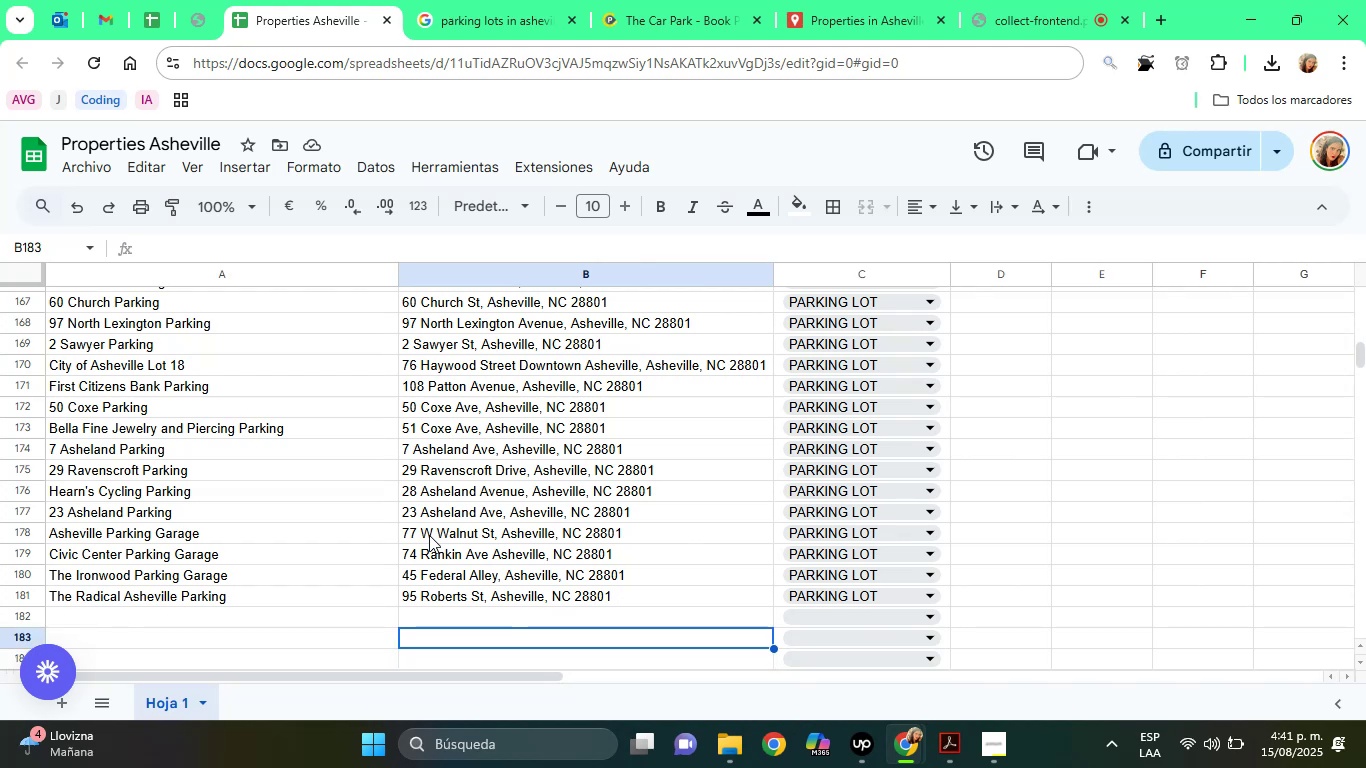 
key(ArrowUp)
 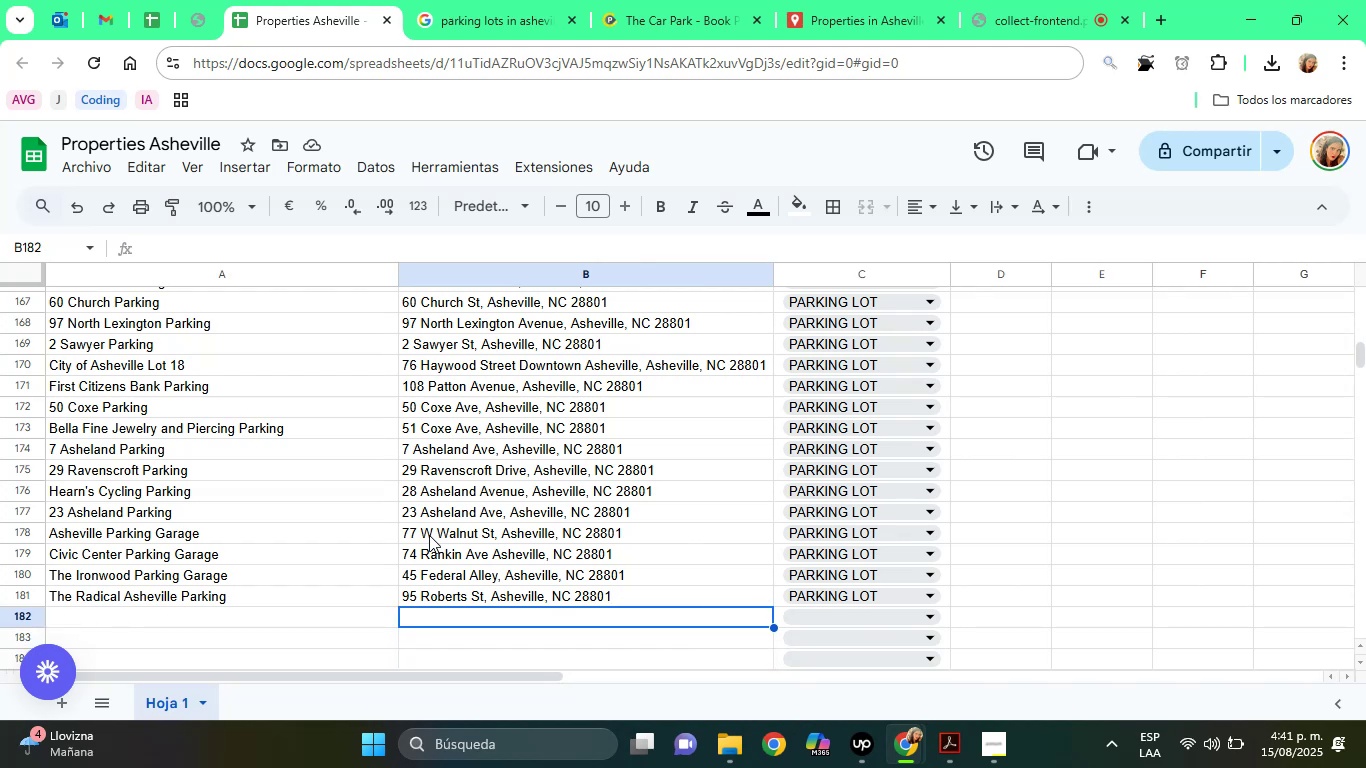 
wait(7.31)
 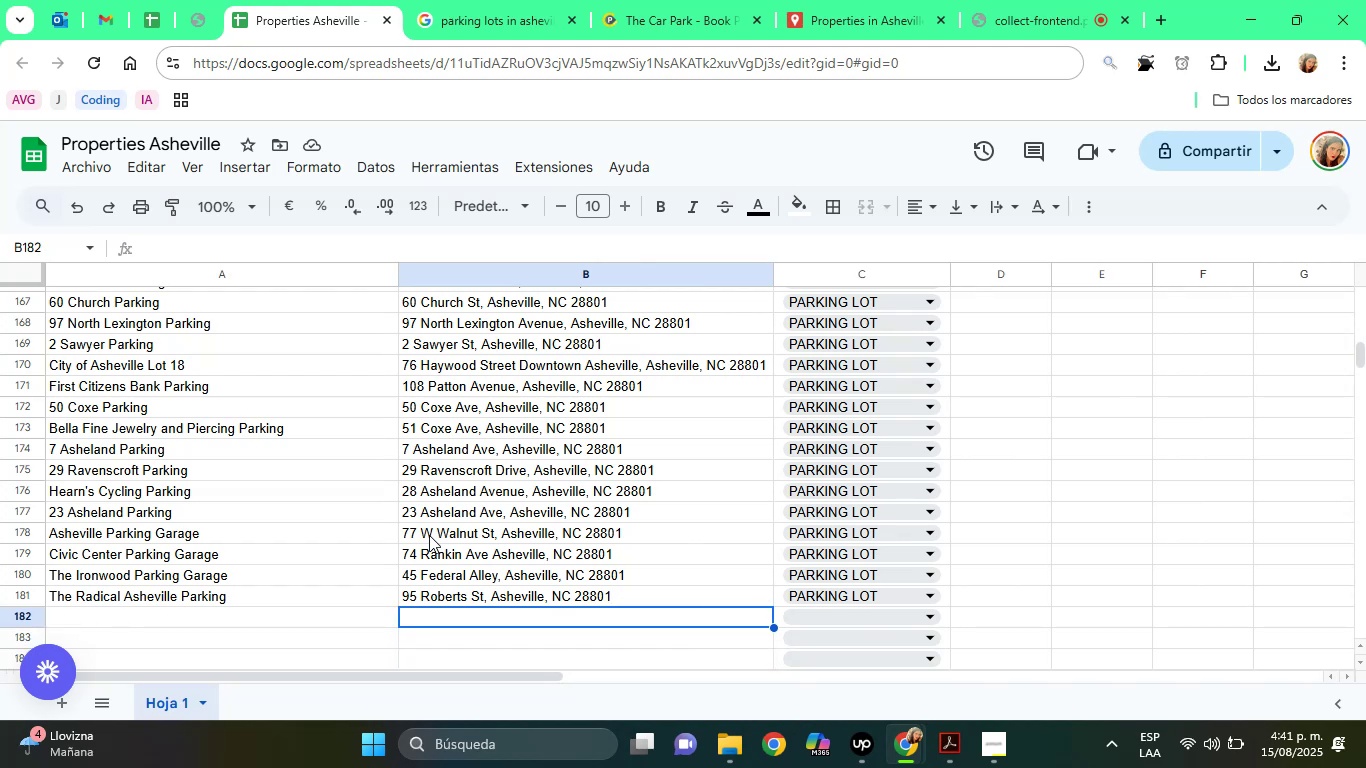 
left_click([557, 0])
 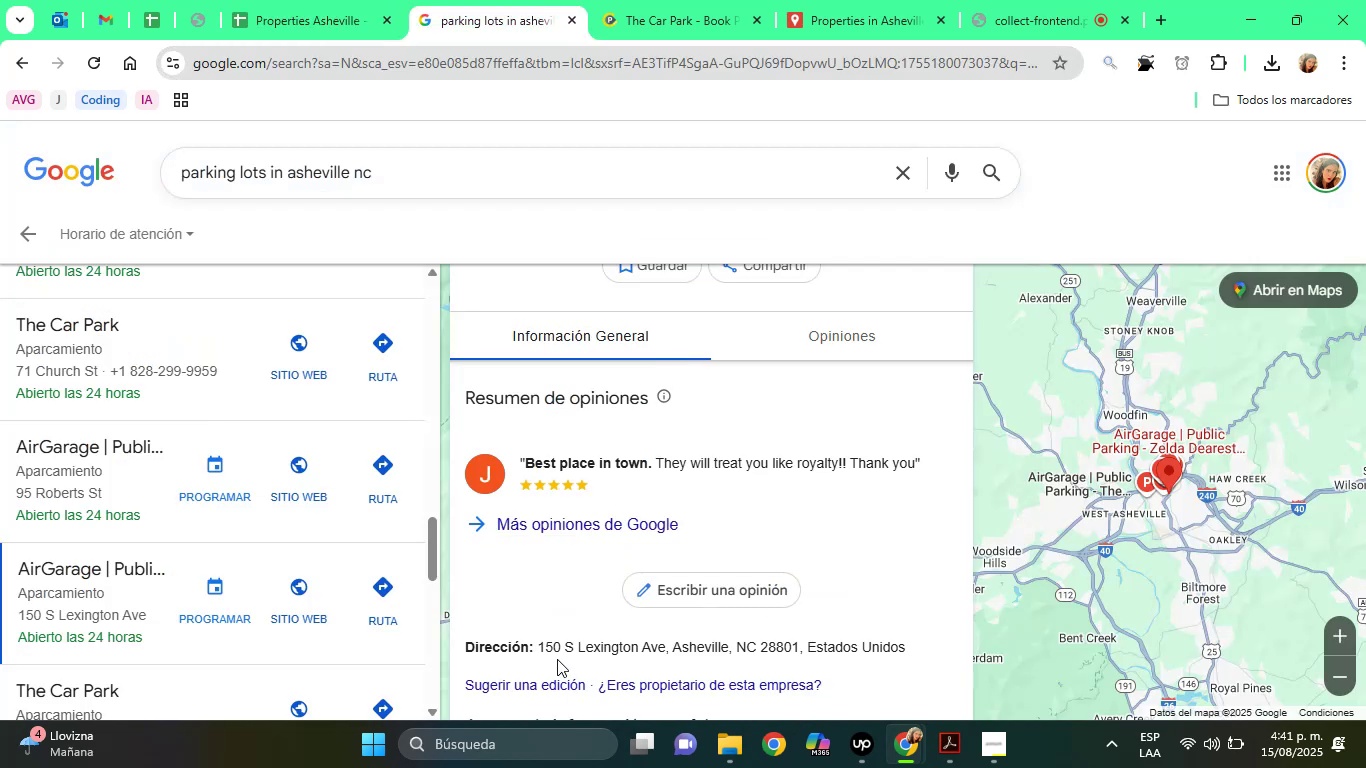 
left_click_drag(start_coordinate=[535, 649], to_coordinate=[801, 644])
 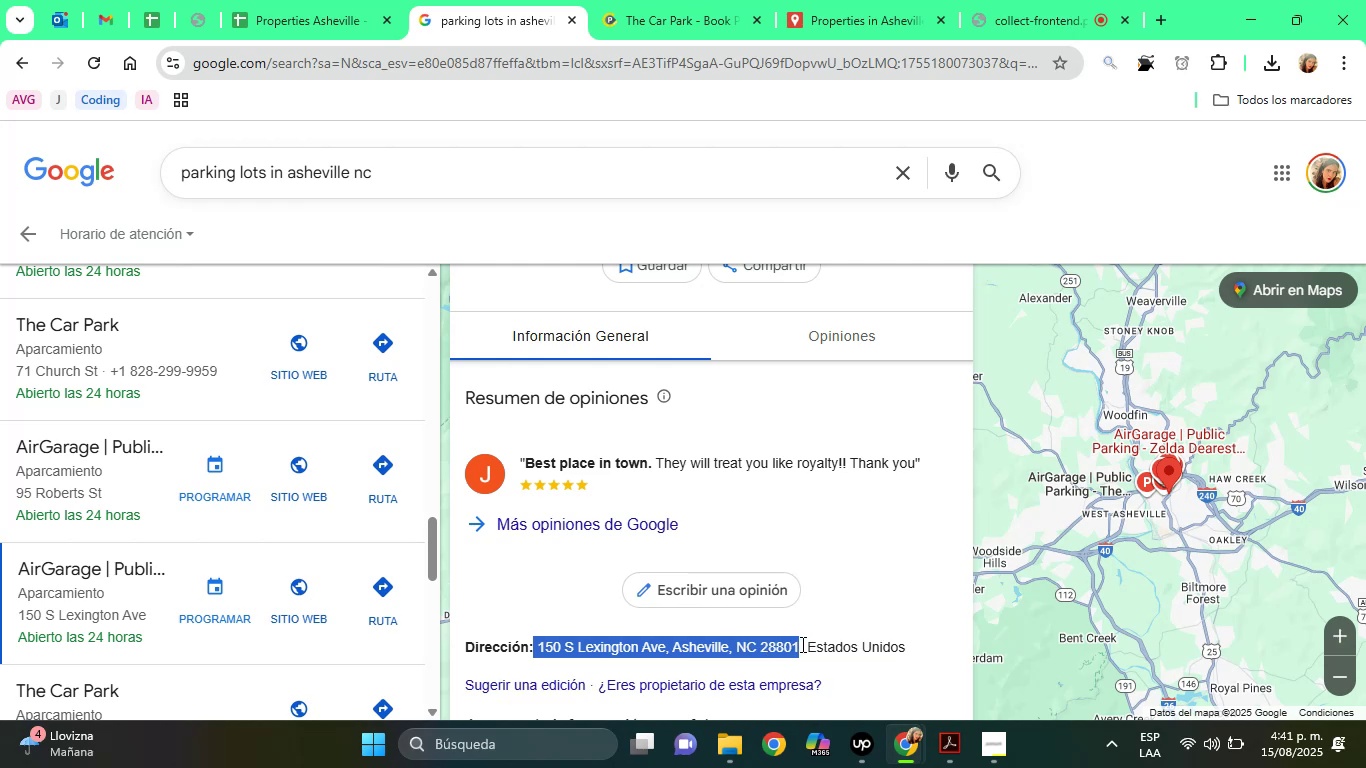 
key(Control+ControlLeft)
 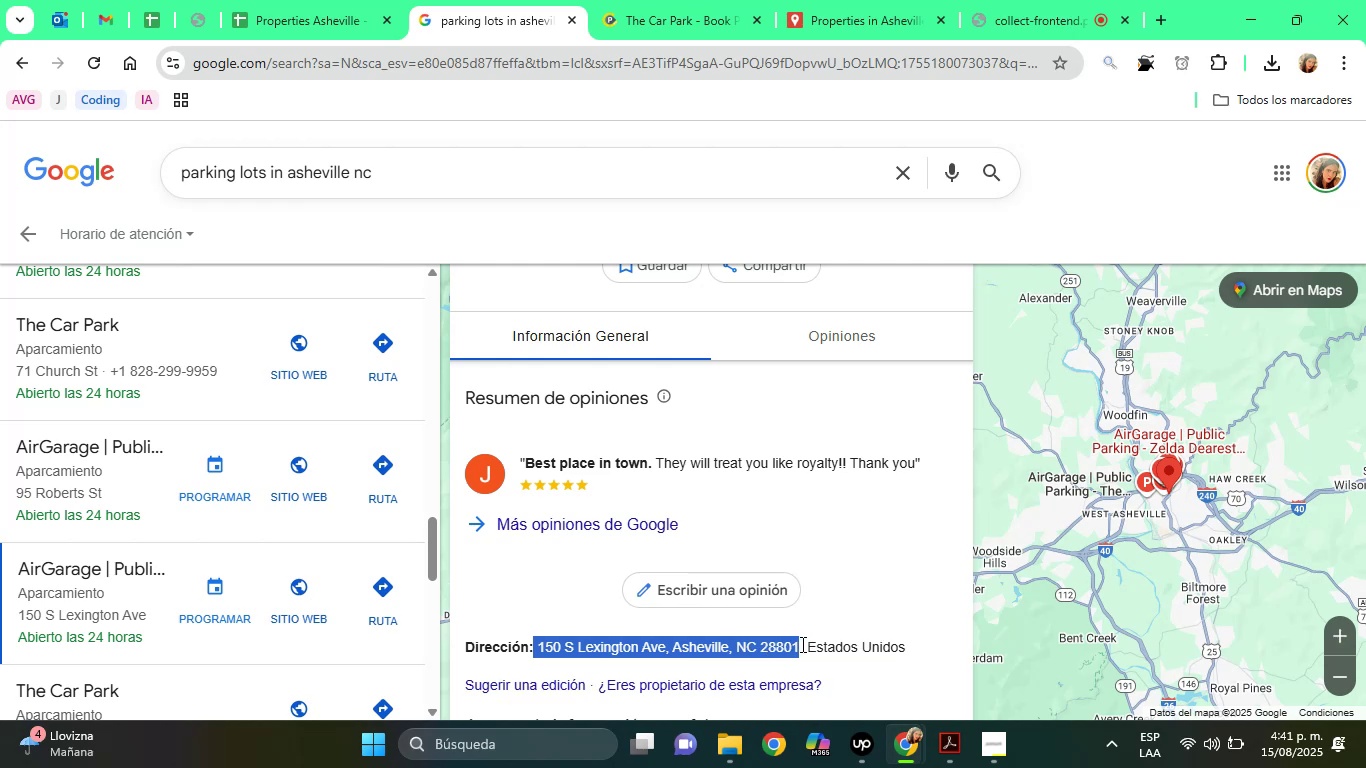 
type(cc)
 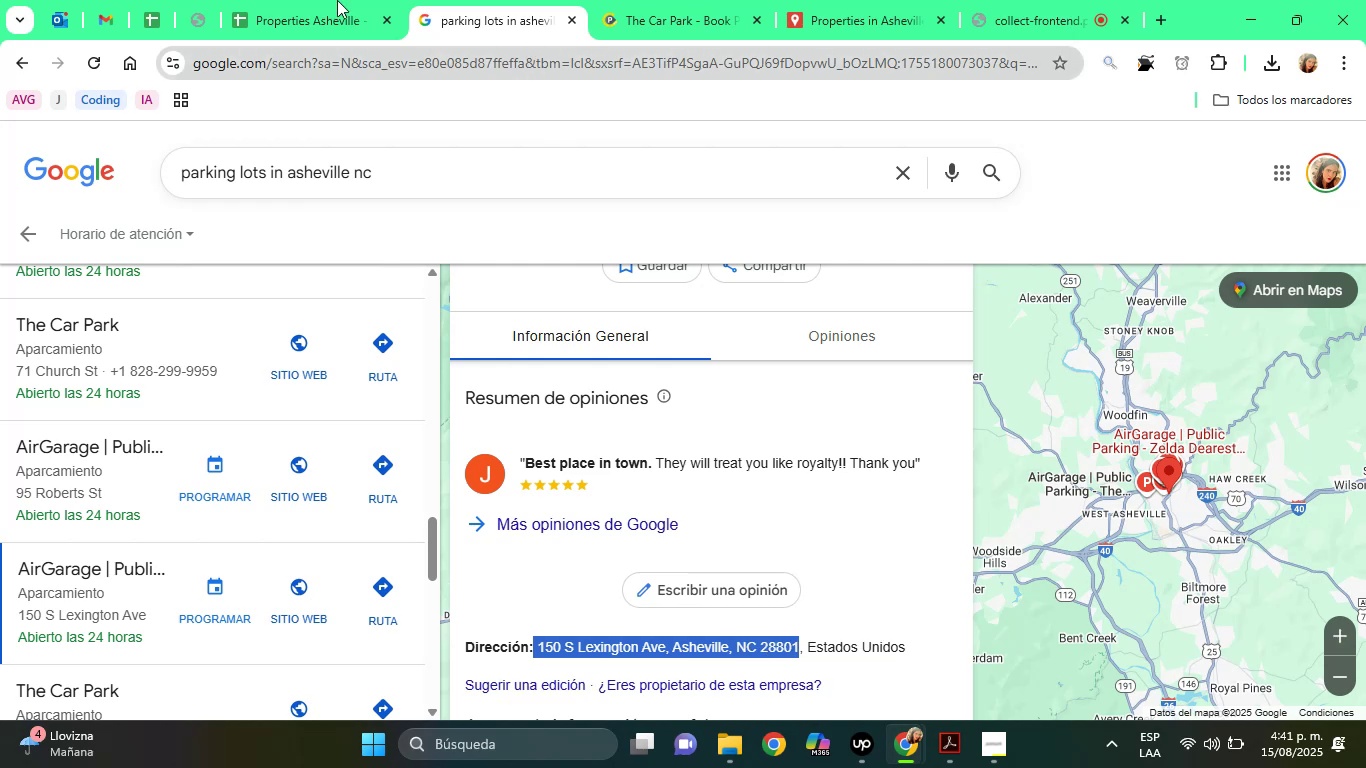 
left_click([292, 0])
 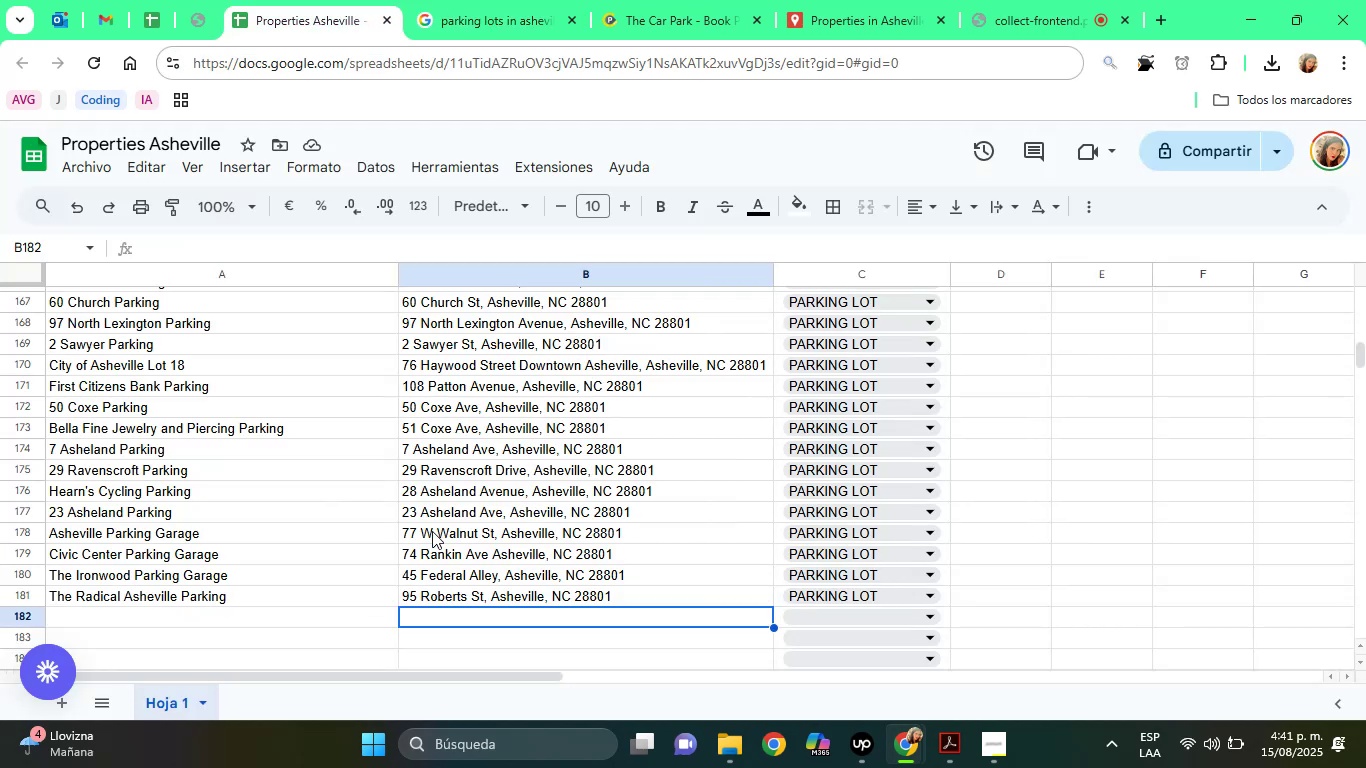 
key(Control+V)
 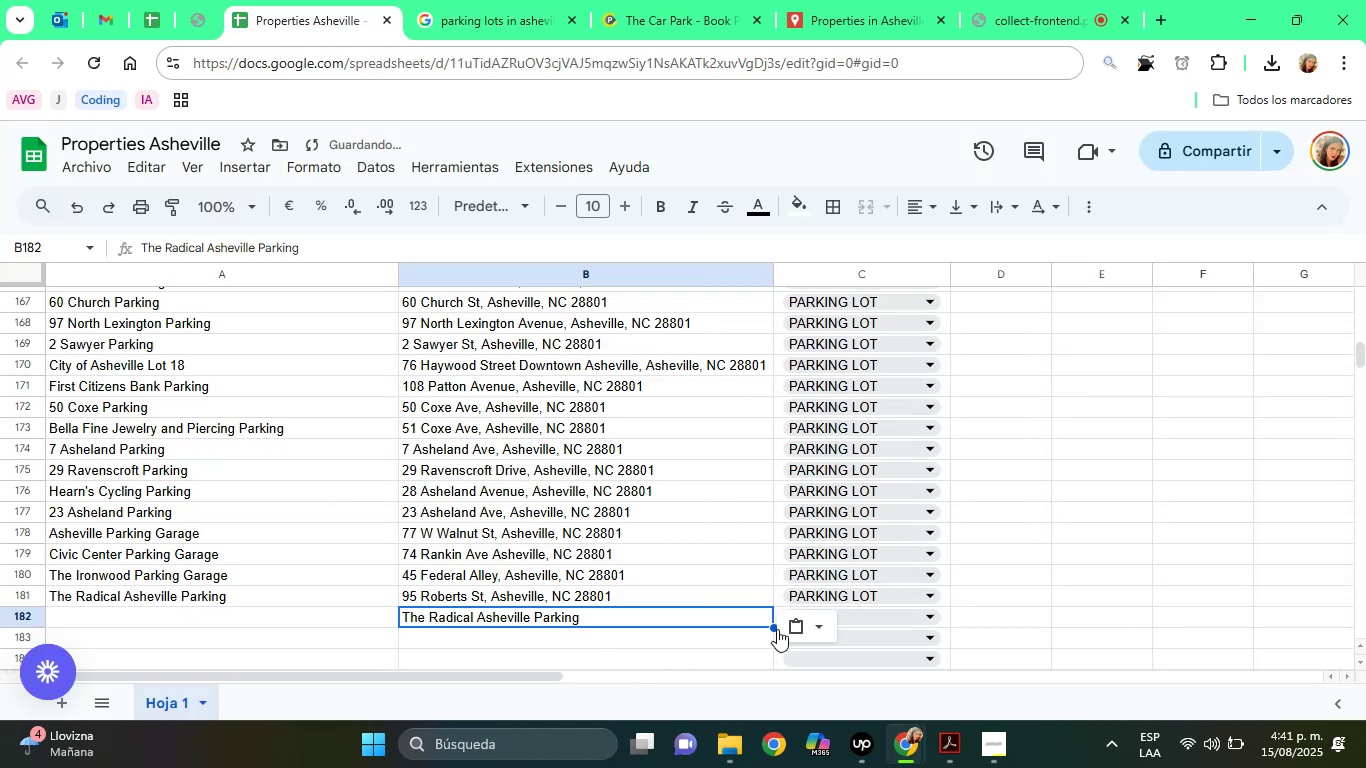 
left_click([791, 627])
 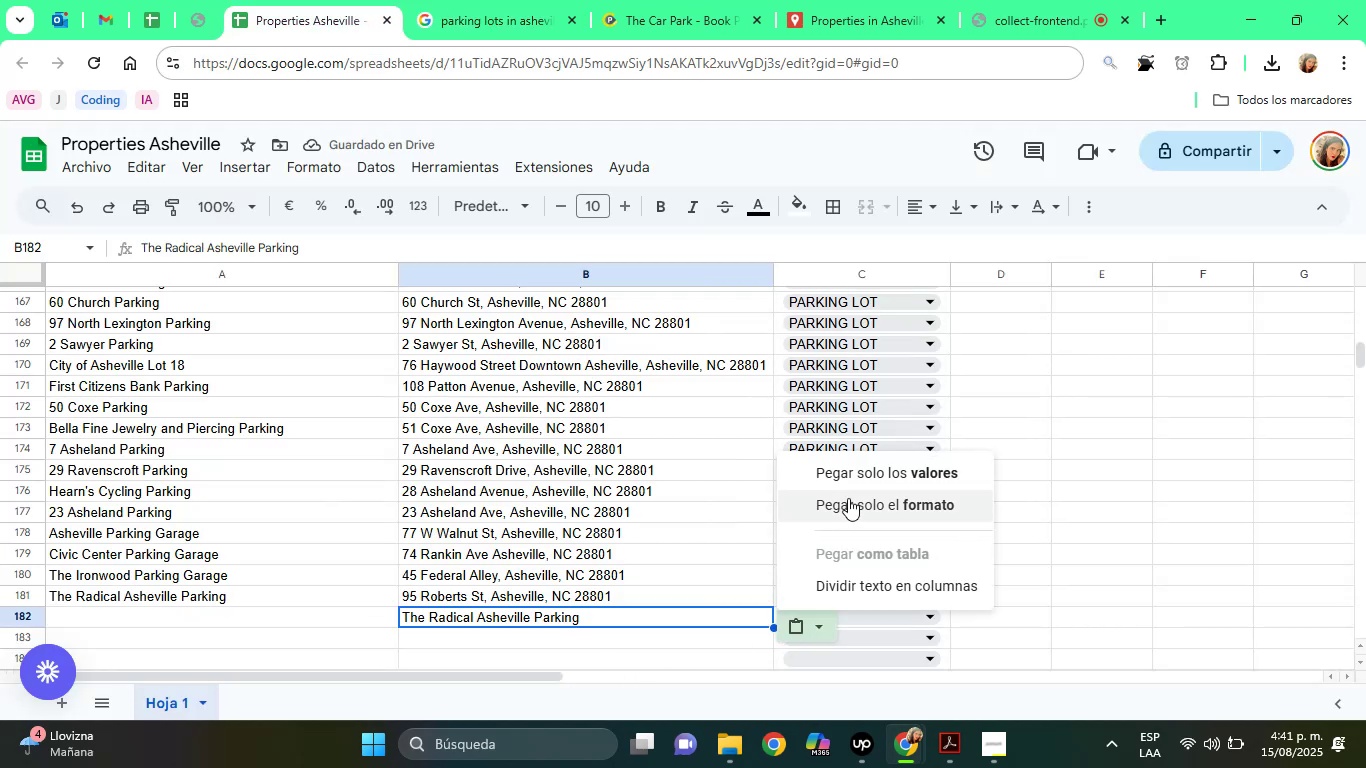 
left_click([857, 477])
 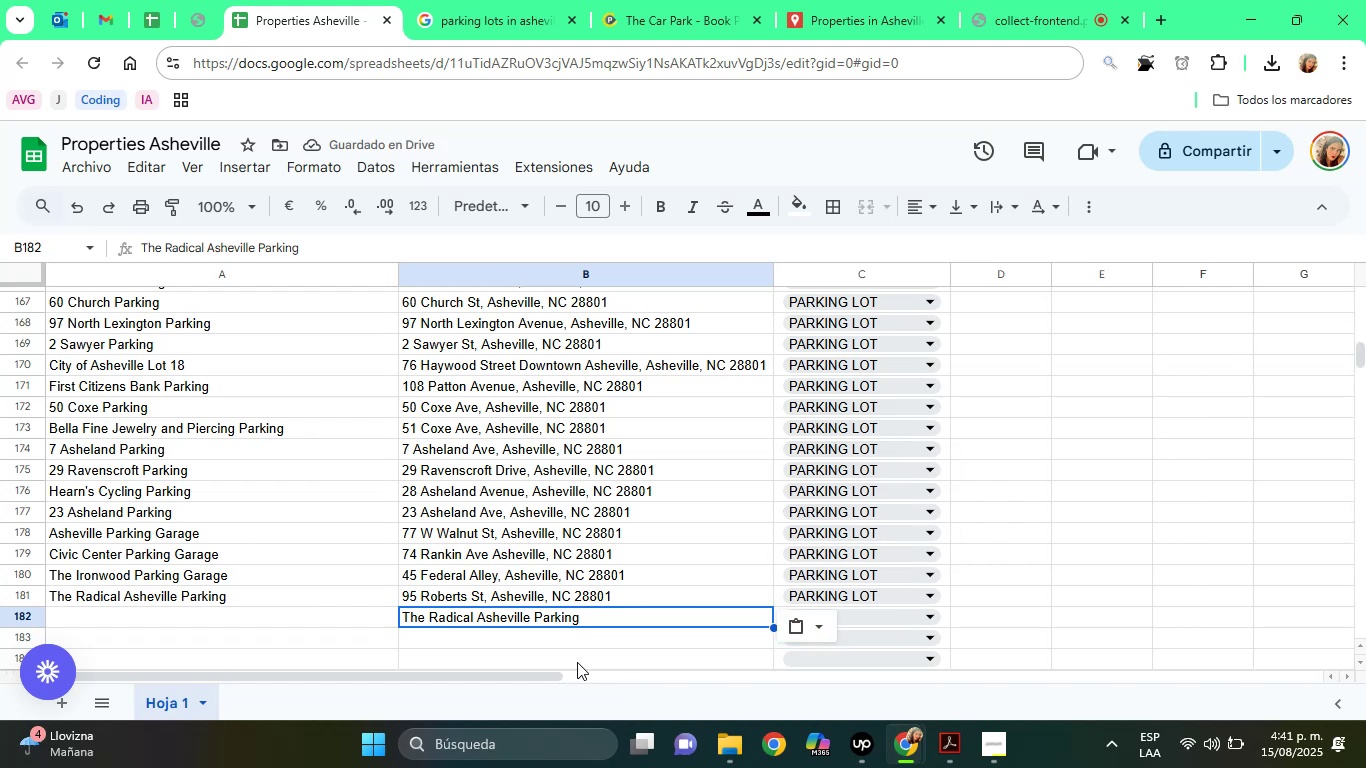 
key(Backspace)
 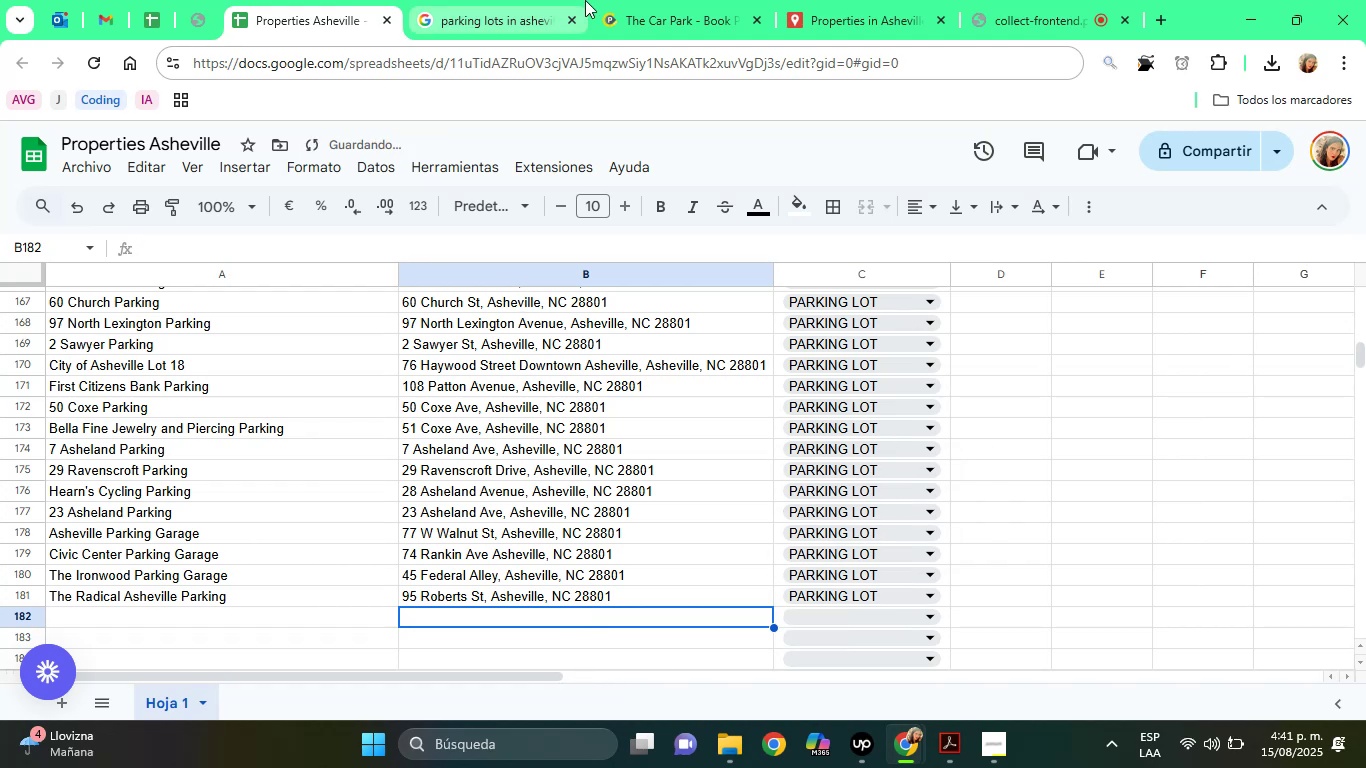 
left_click([480, 0])
 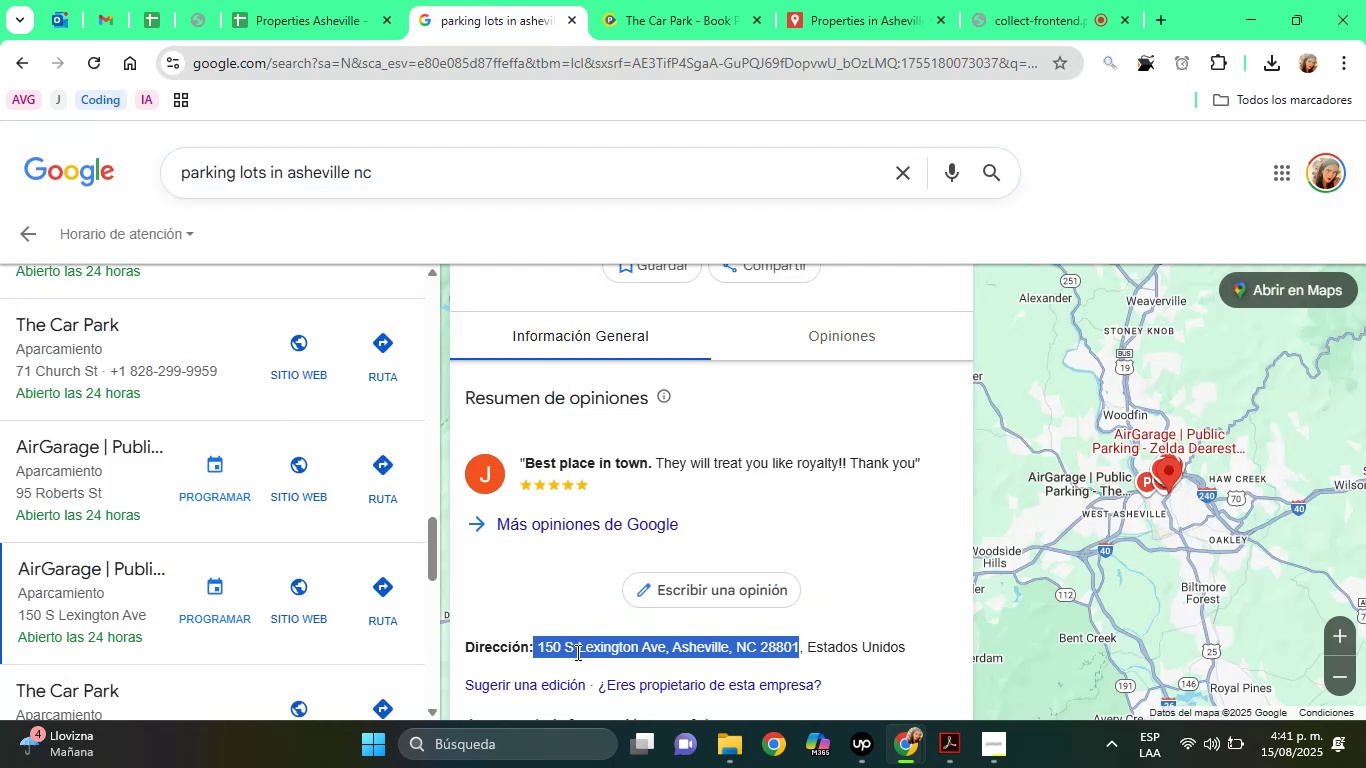 
right_click([575, 651])
 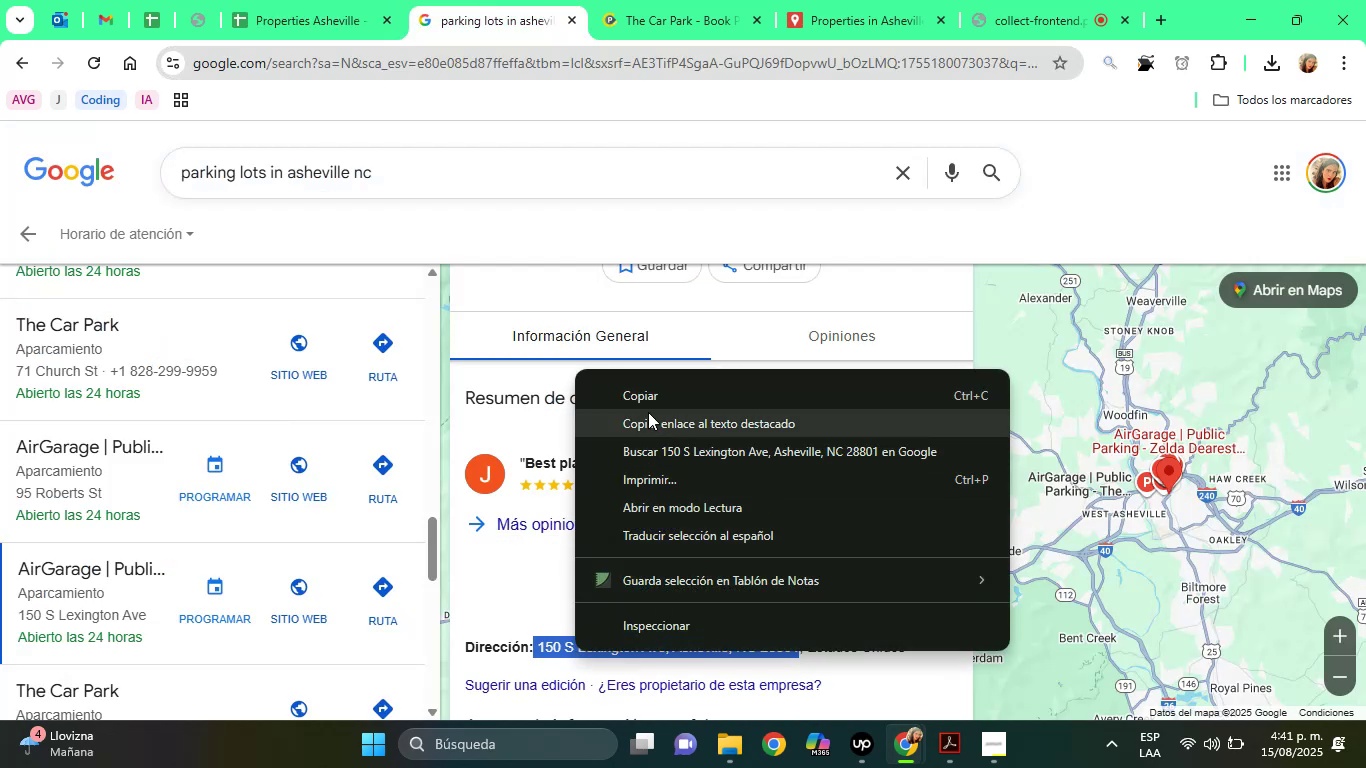 
left_click([647, 400])
 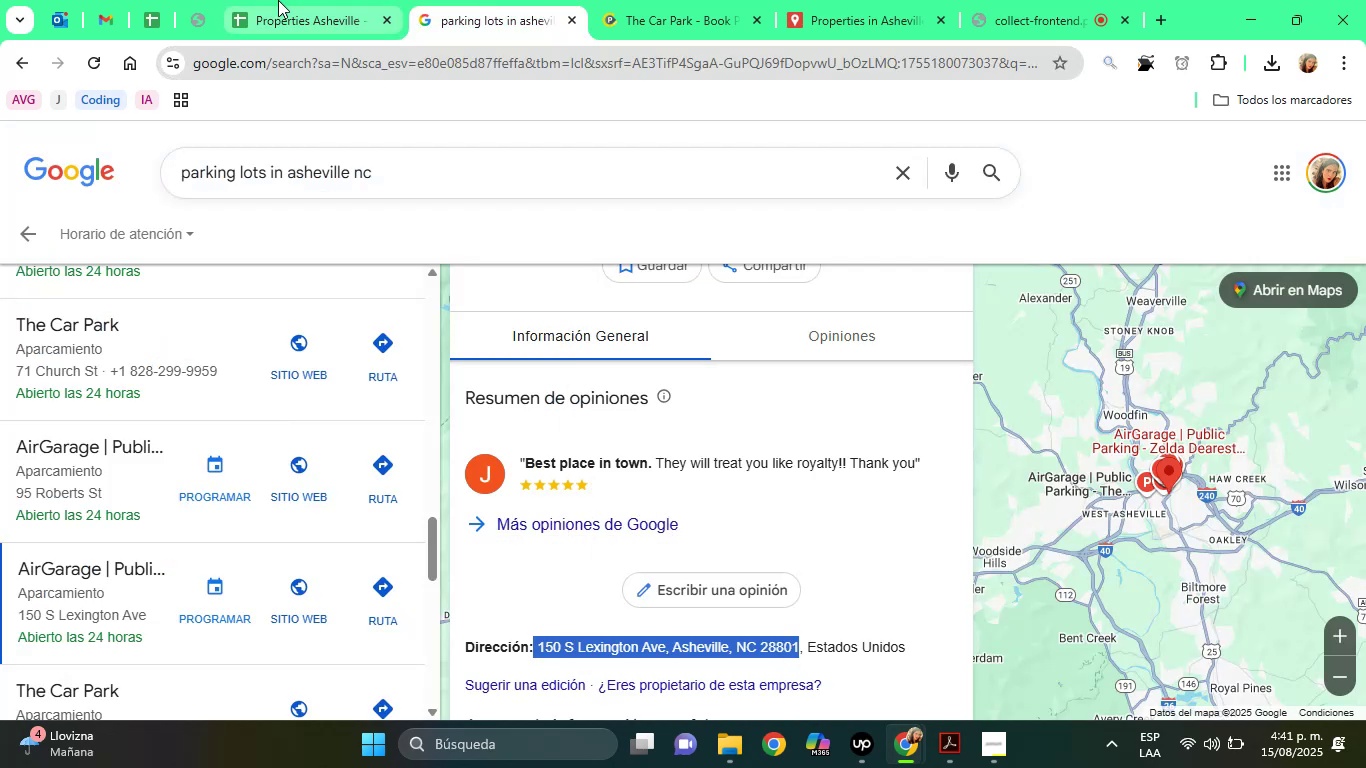 
left_click([278, 0])
 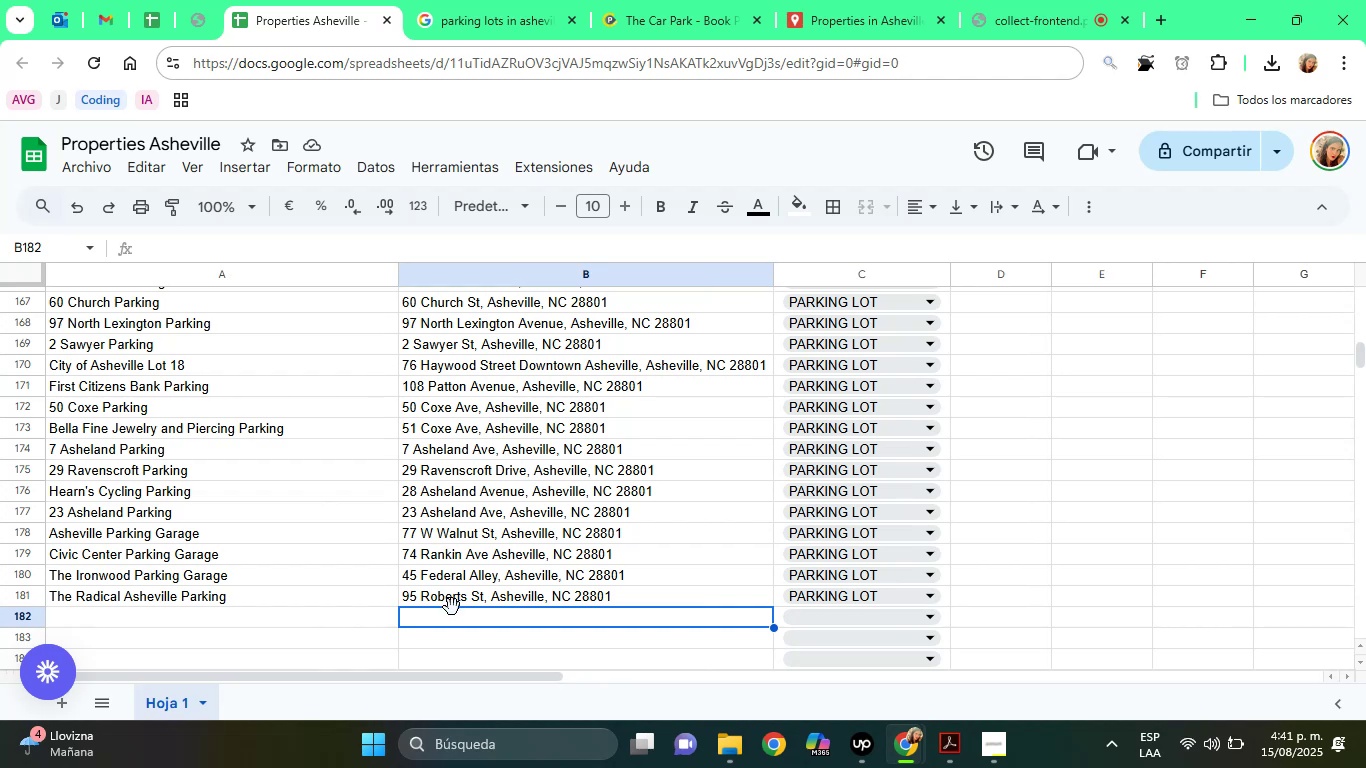 
right_click([451, 613])
 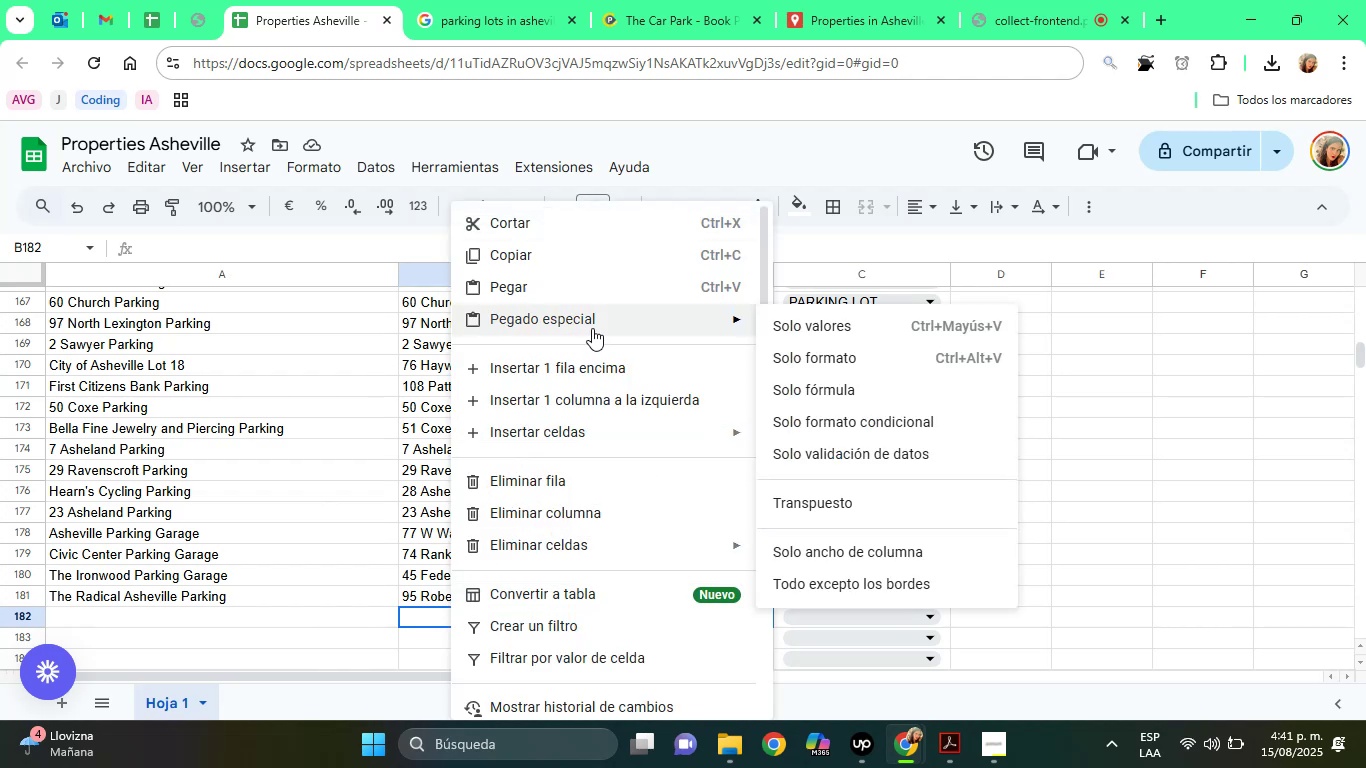 
left_click([825, 328])
 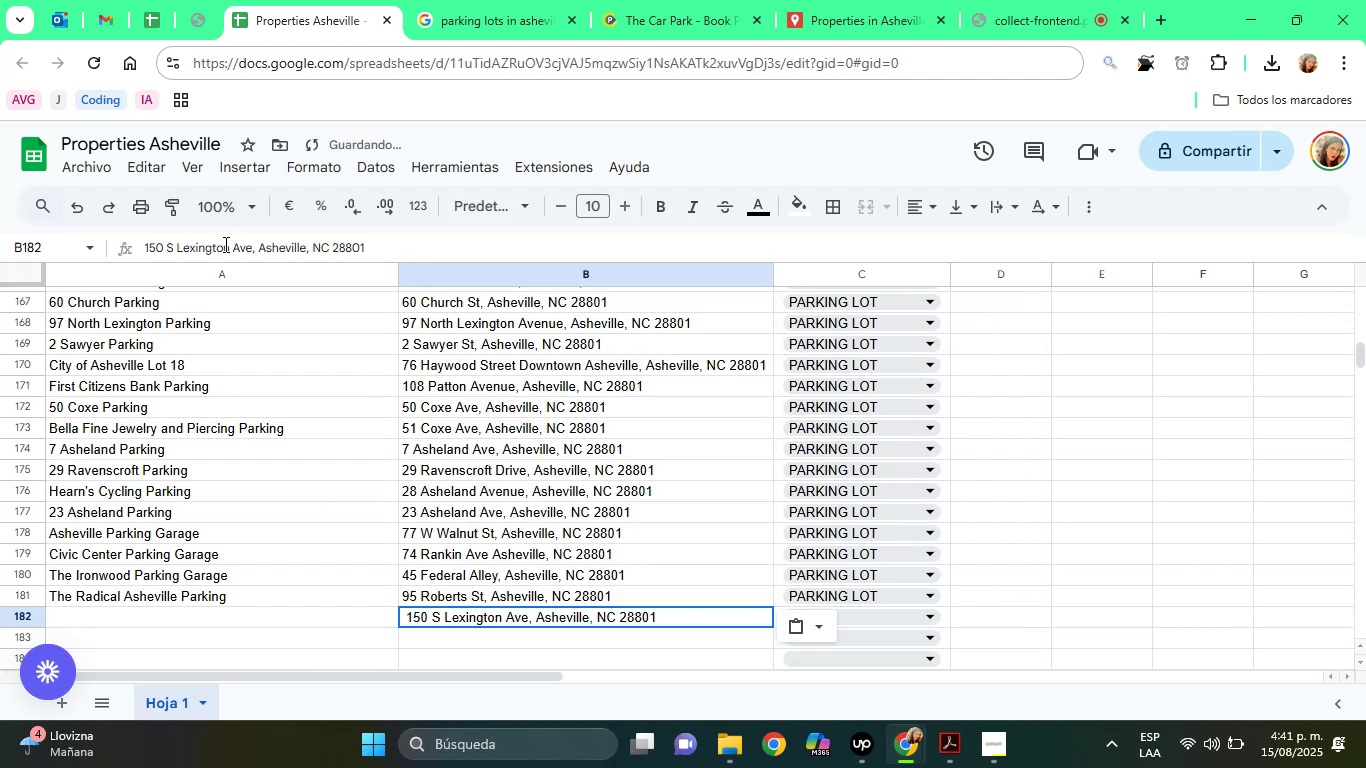 
left_click([223, 243])
 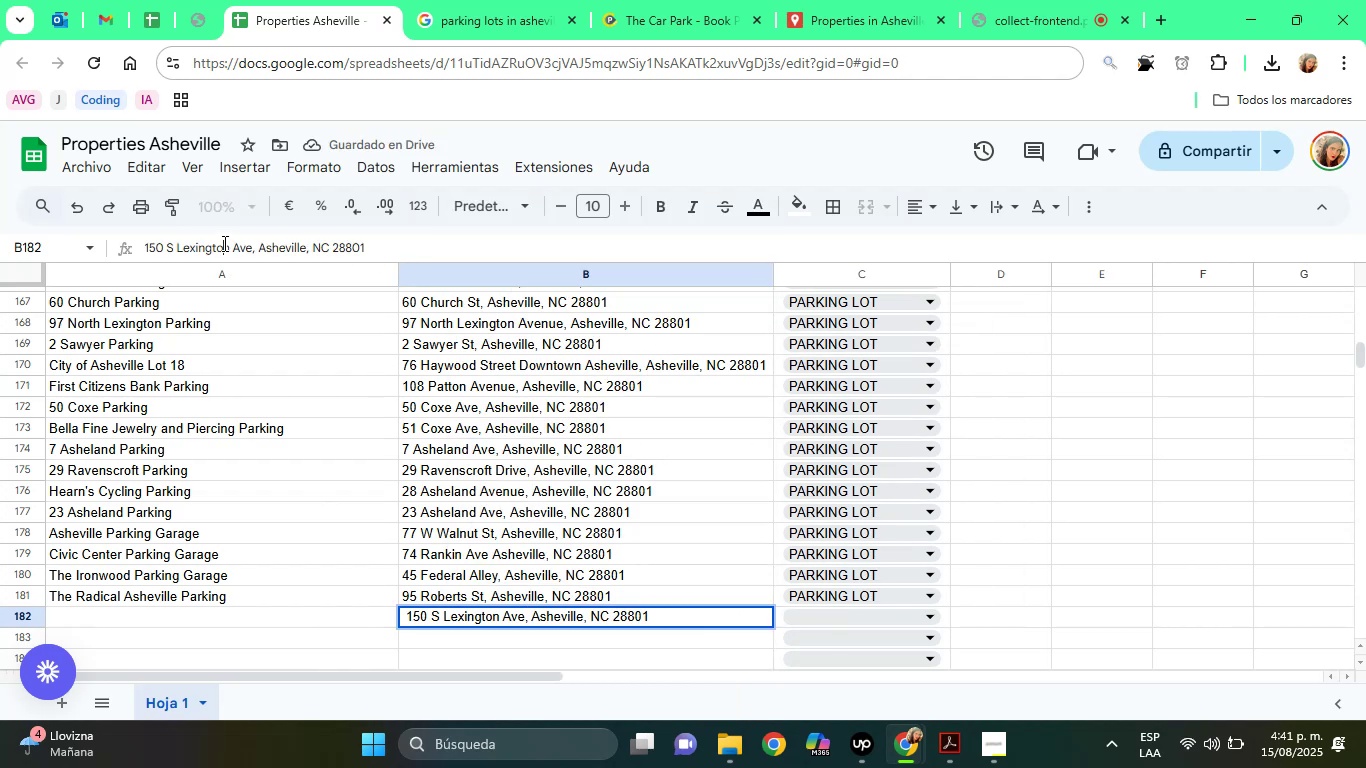 
key(Home)
 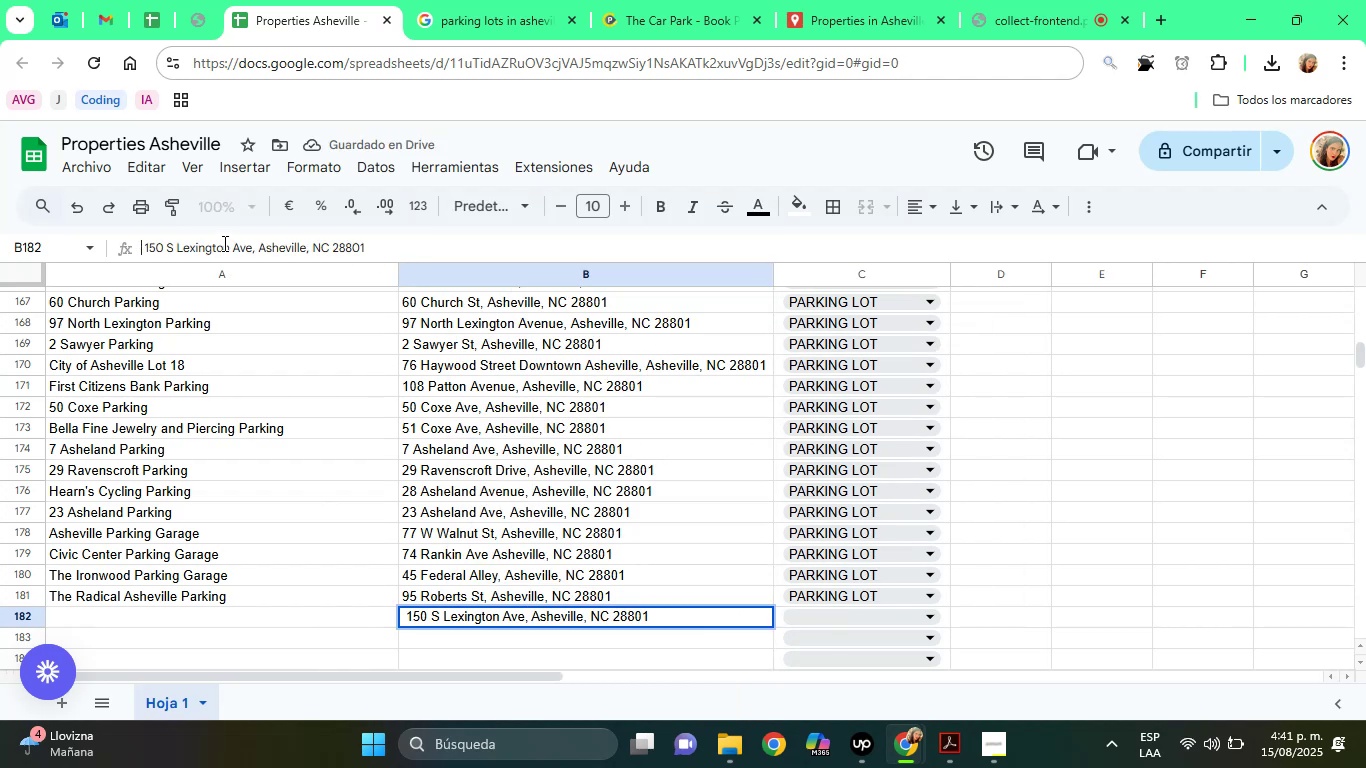 
key(Delete)
 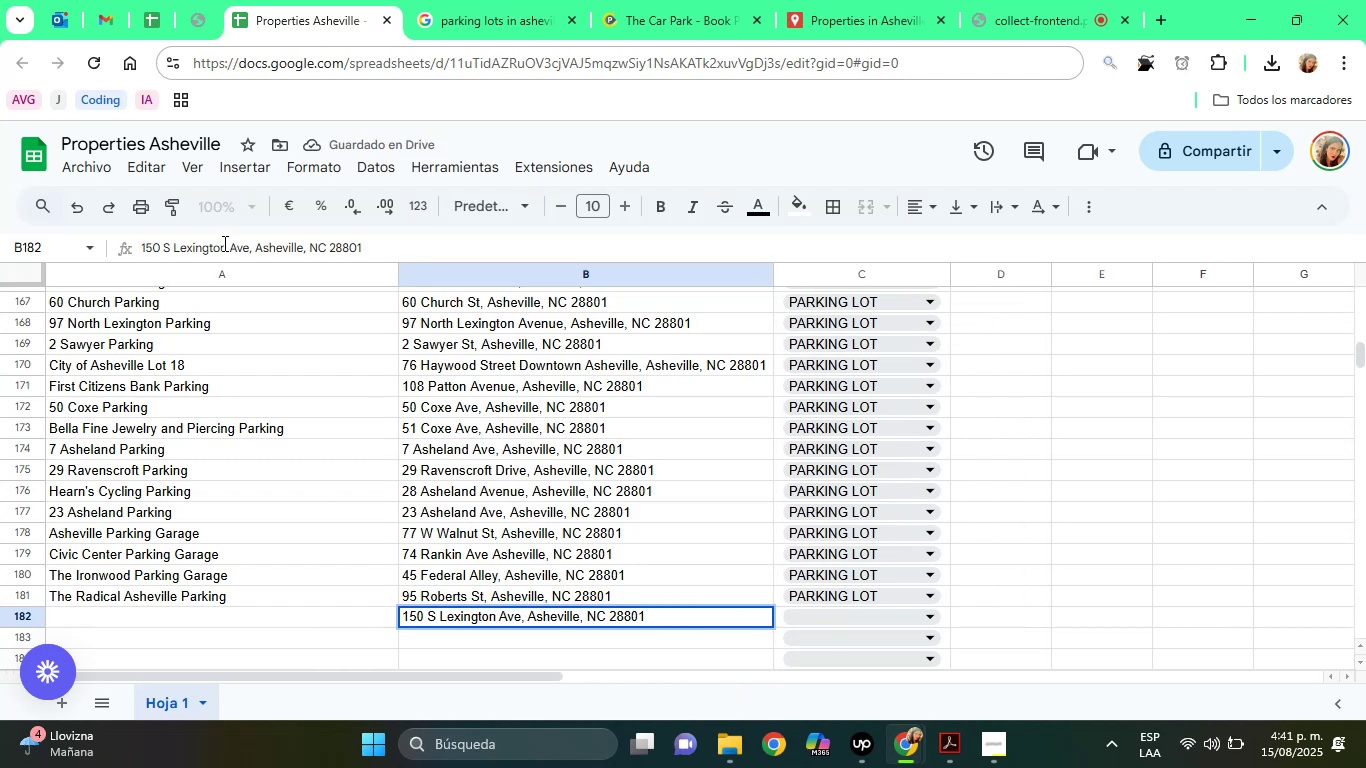 
key(Enter)
 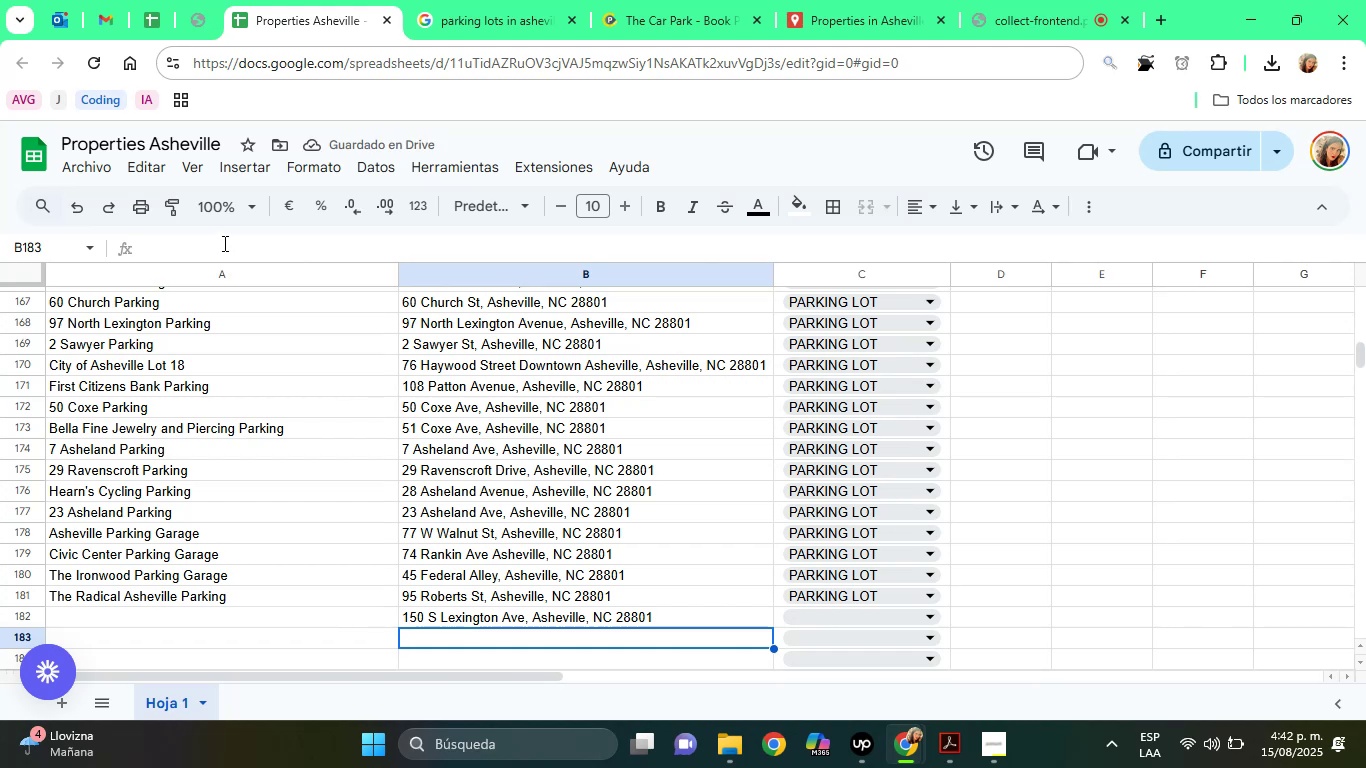 
wait(8.3)
 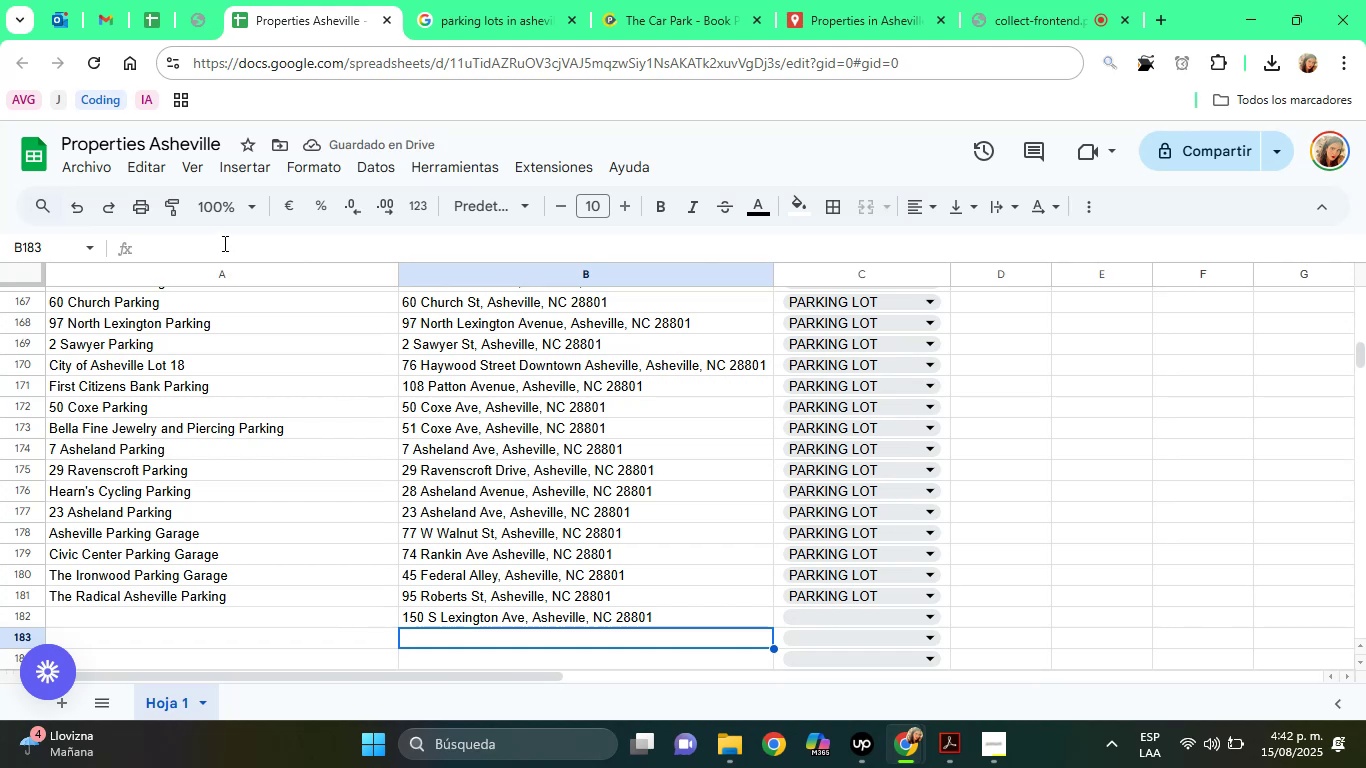 
key(ArrowUp)
 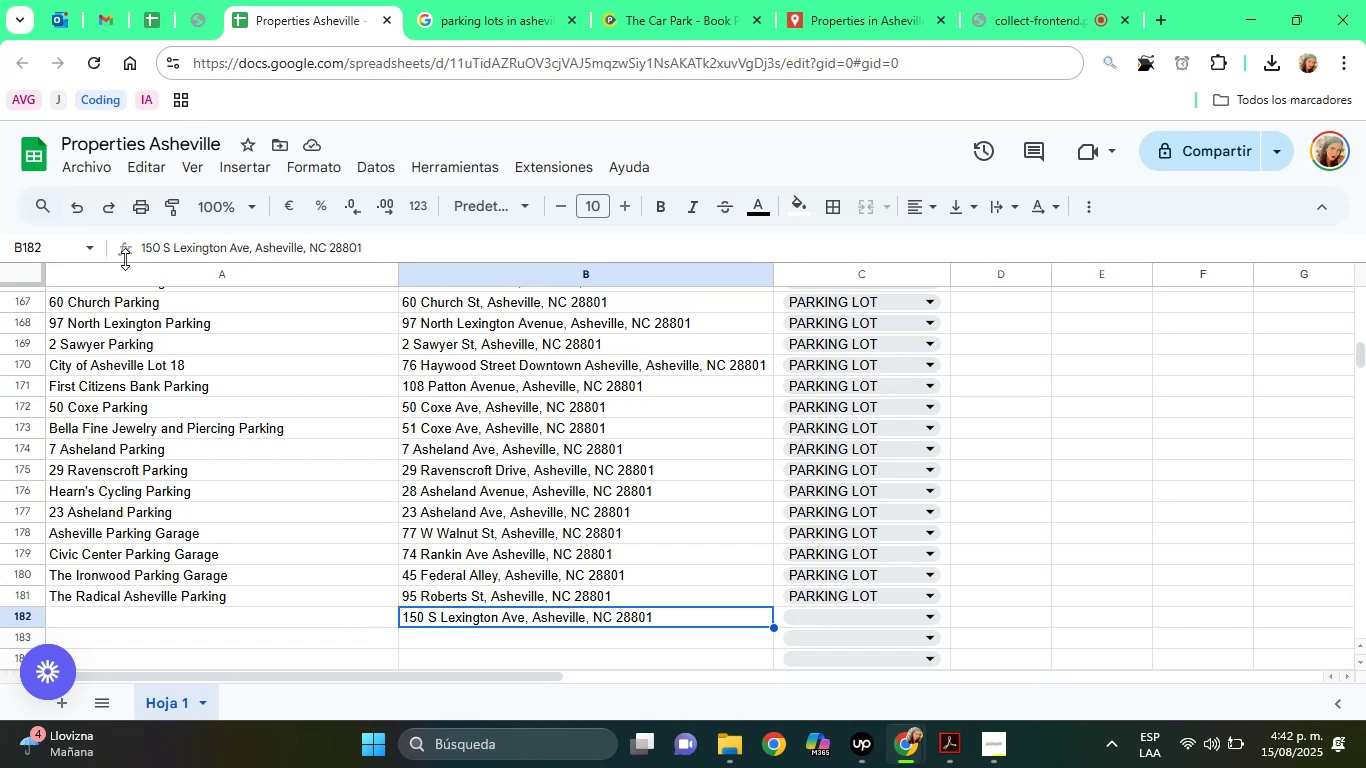 
left_click([141, 252])
 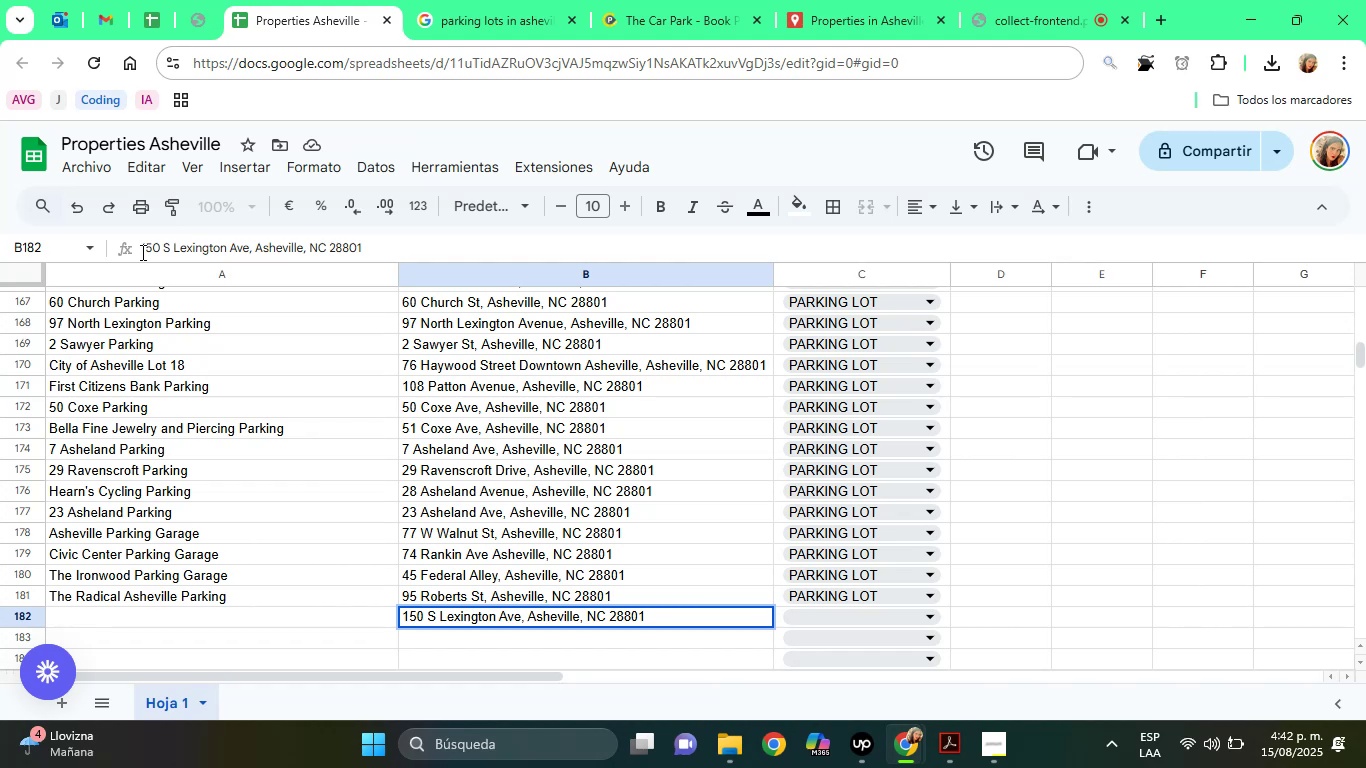 
key(Backspace)
 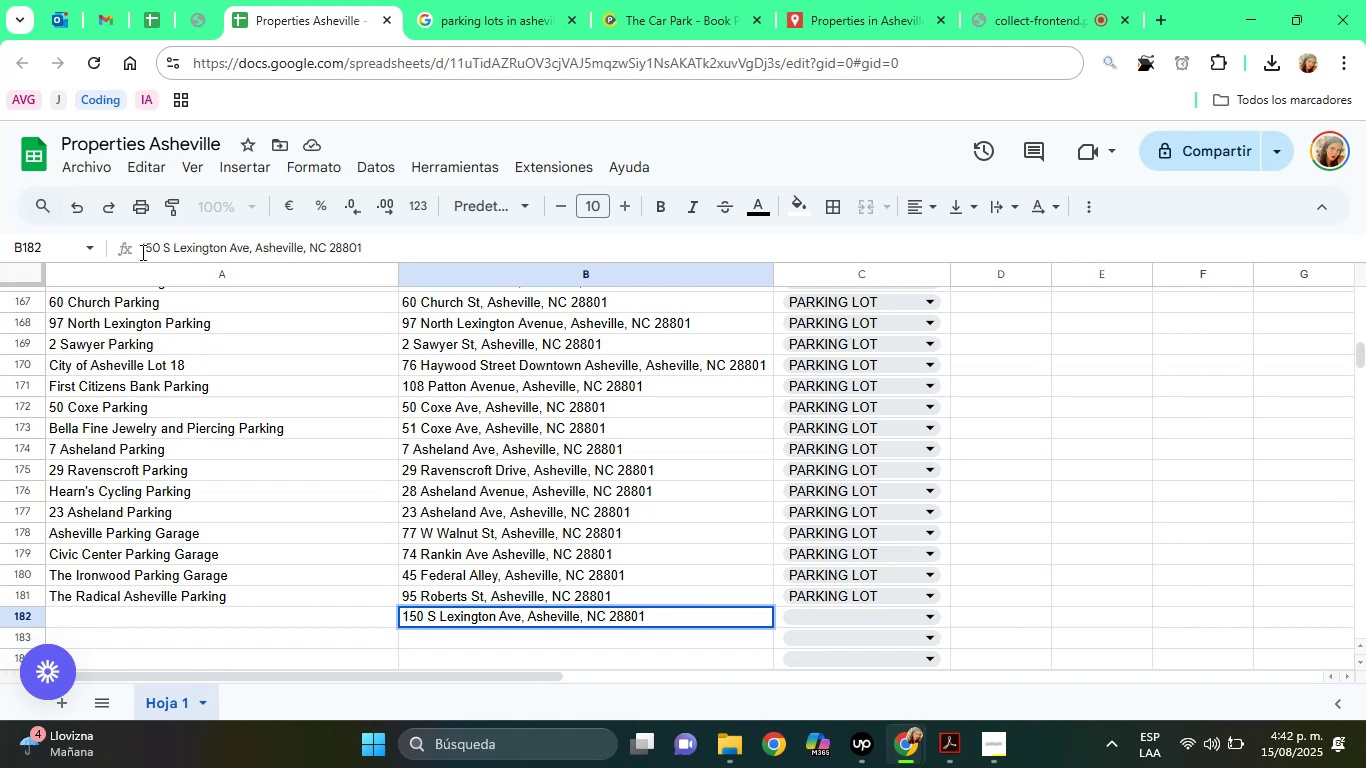 
key(Backspace)
 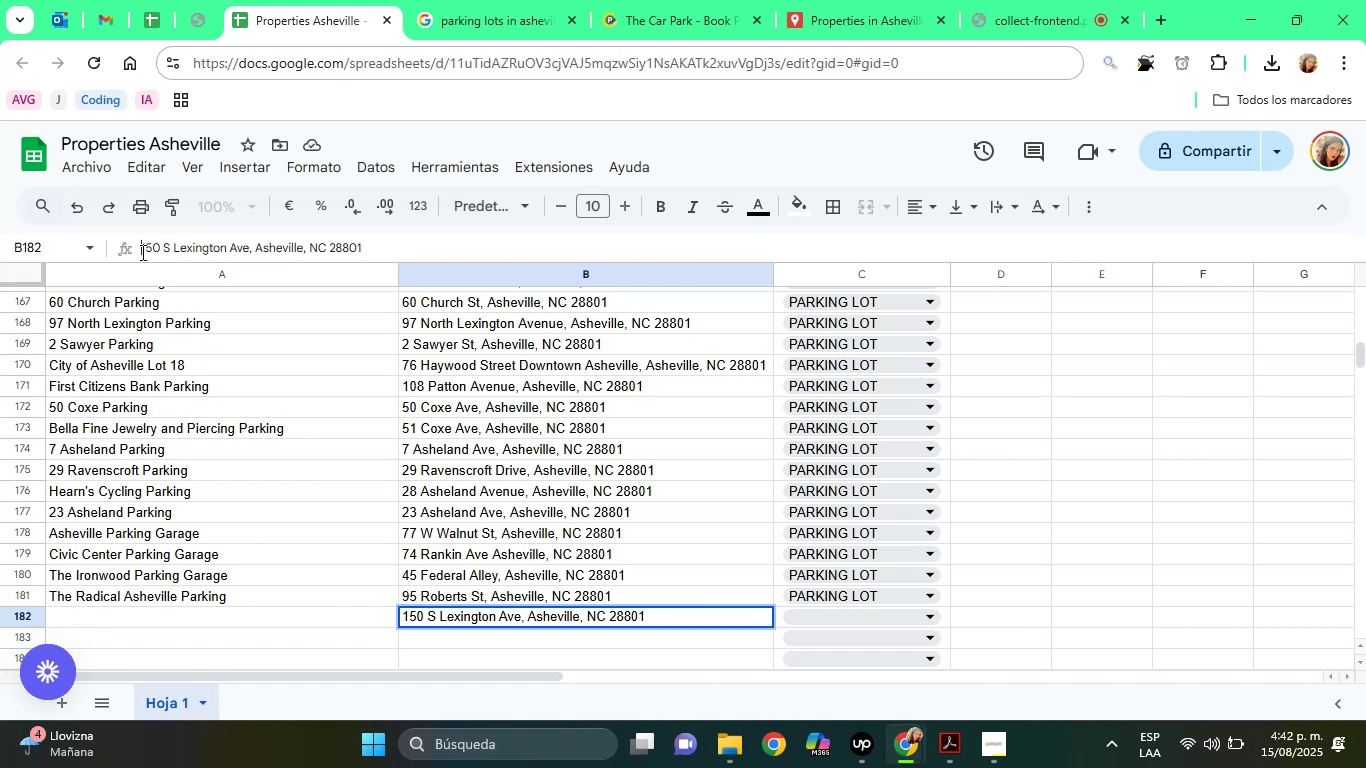 
key(Enter)
 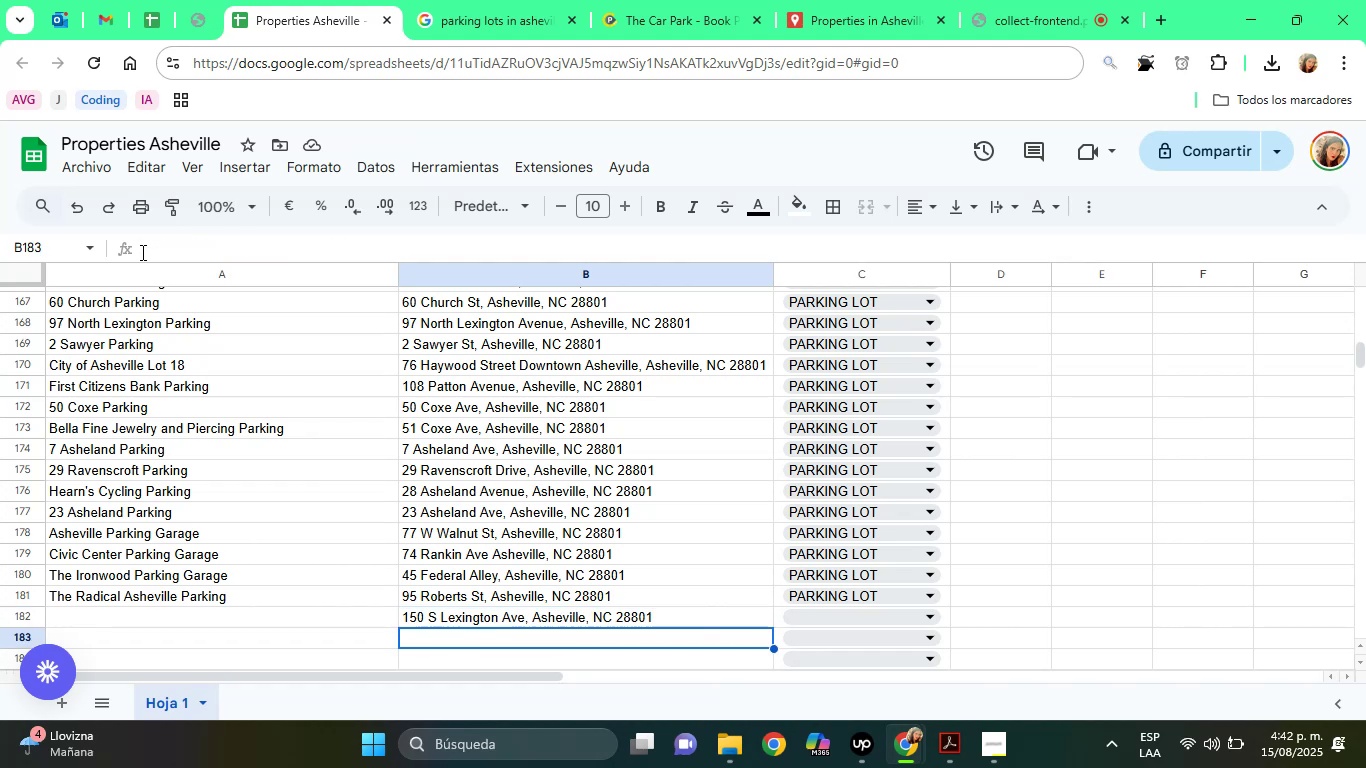 
key(ArrowUp)
 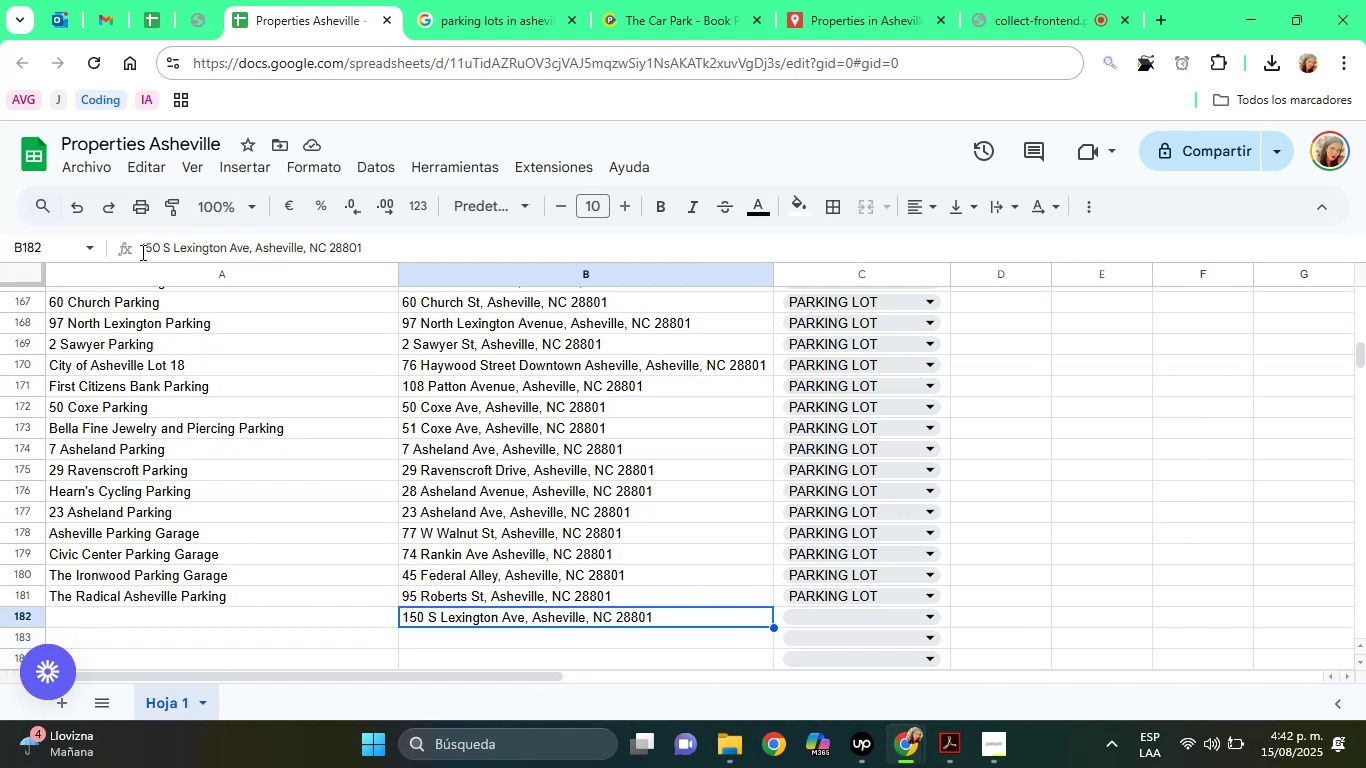 
key(ArrowRight)
 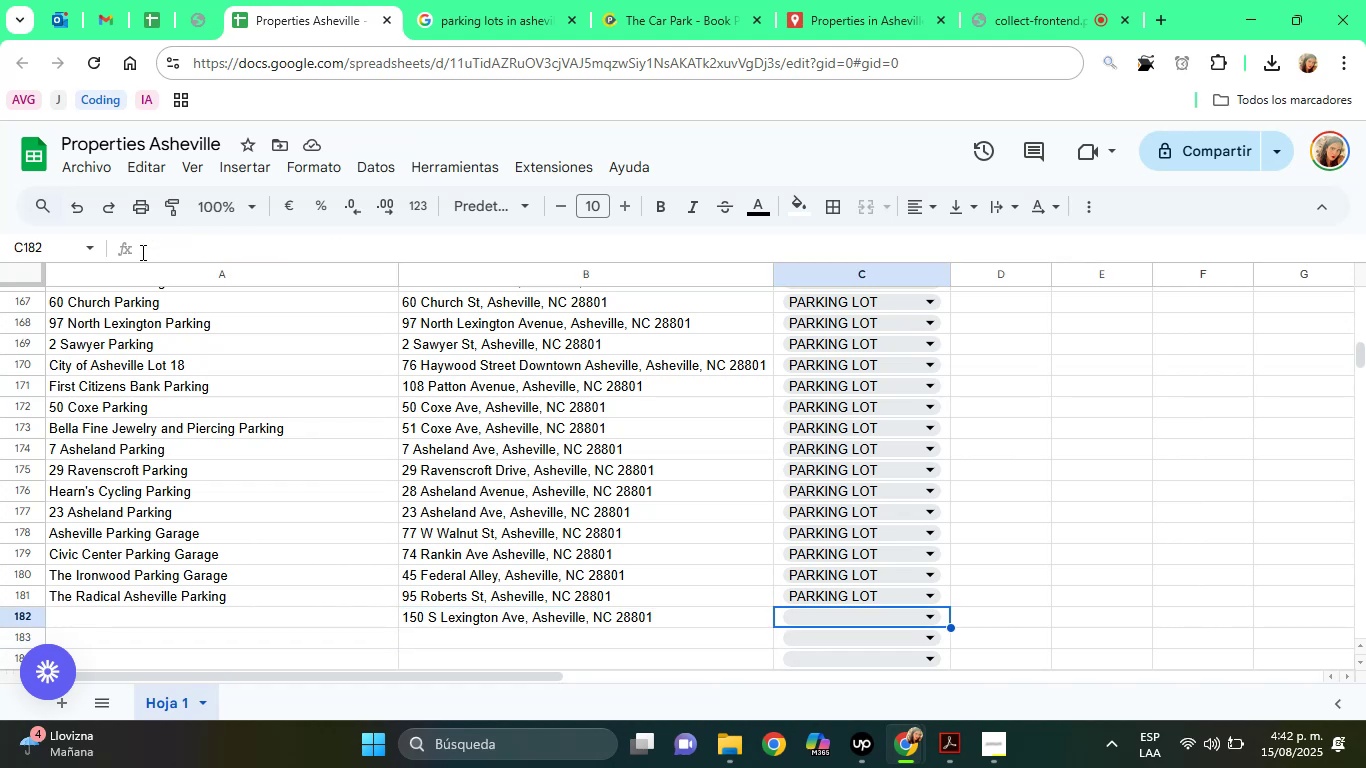 
key(P)
 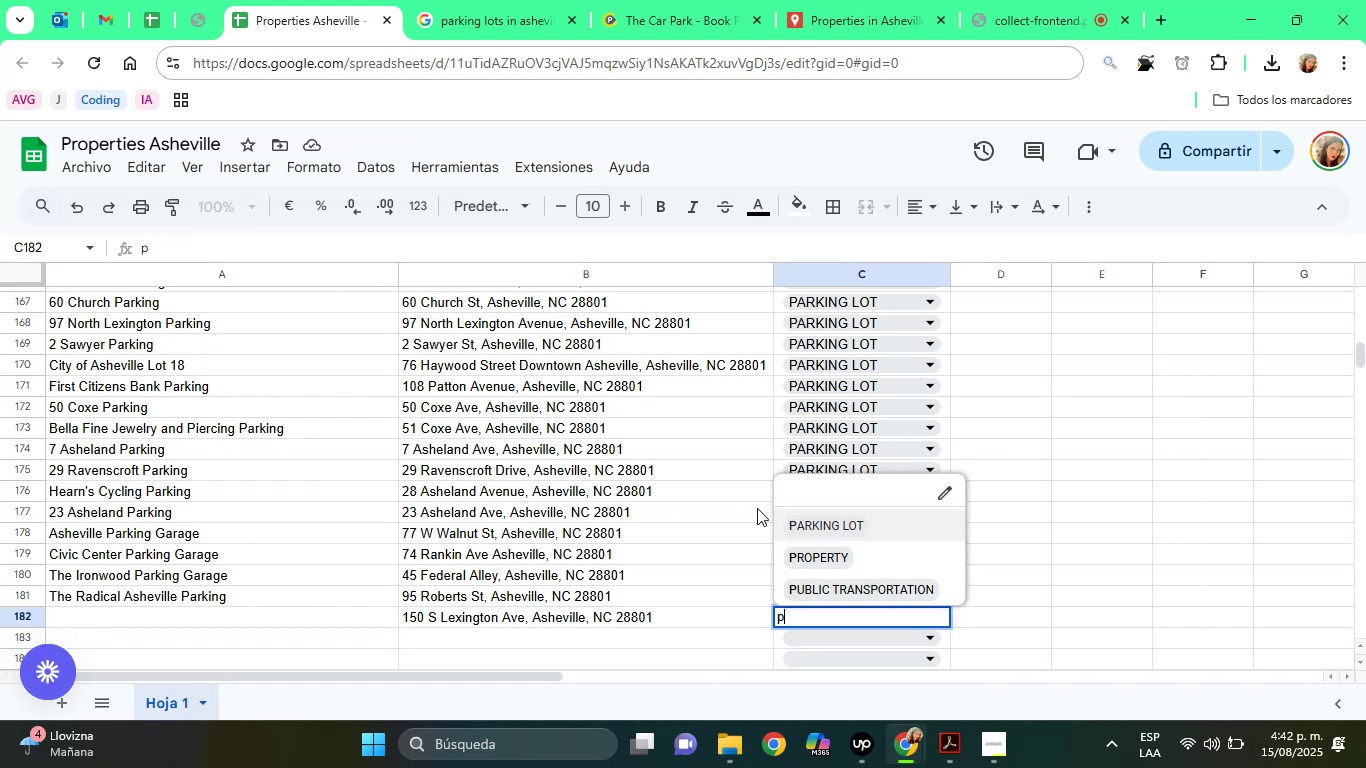 
left_click([801, 514])
 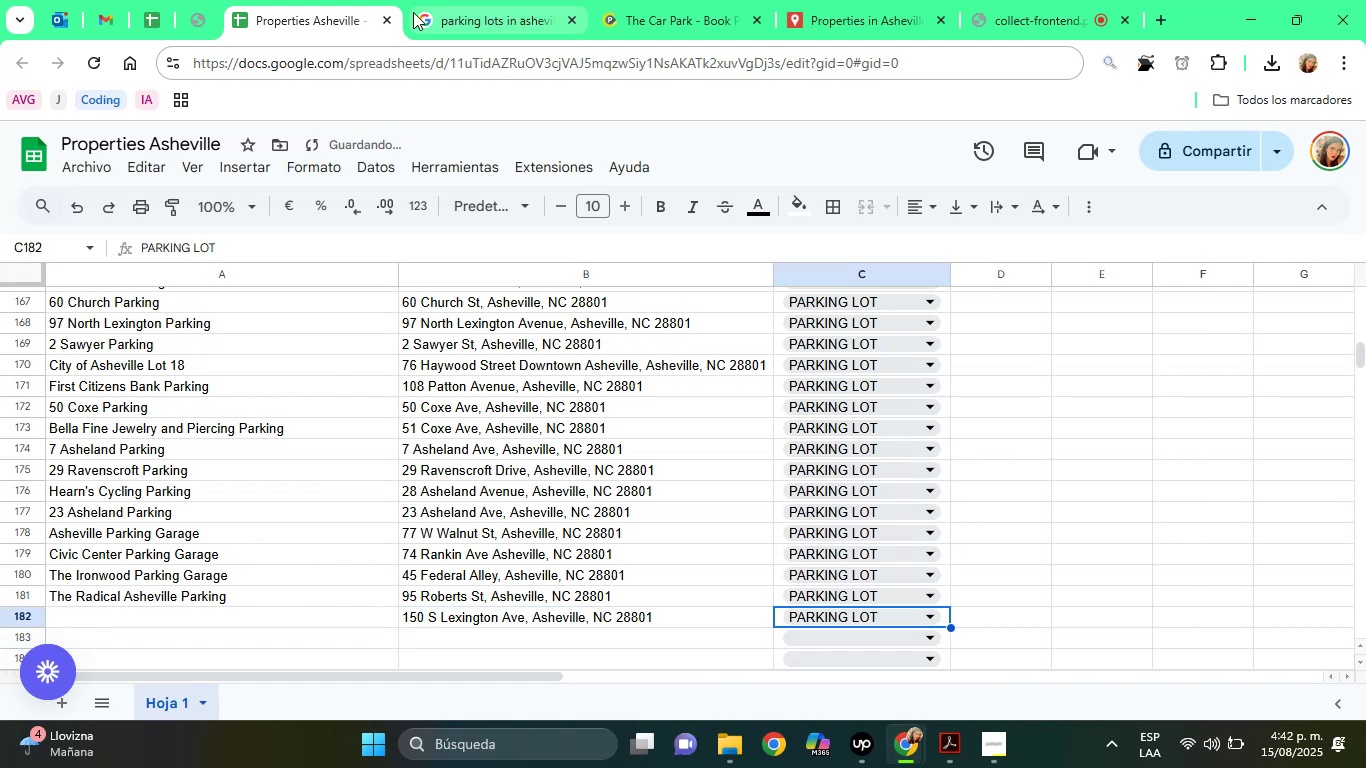 
left_click([413, 12])
 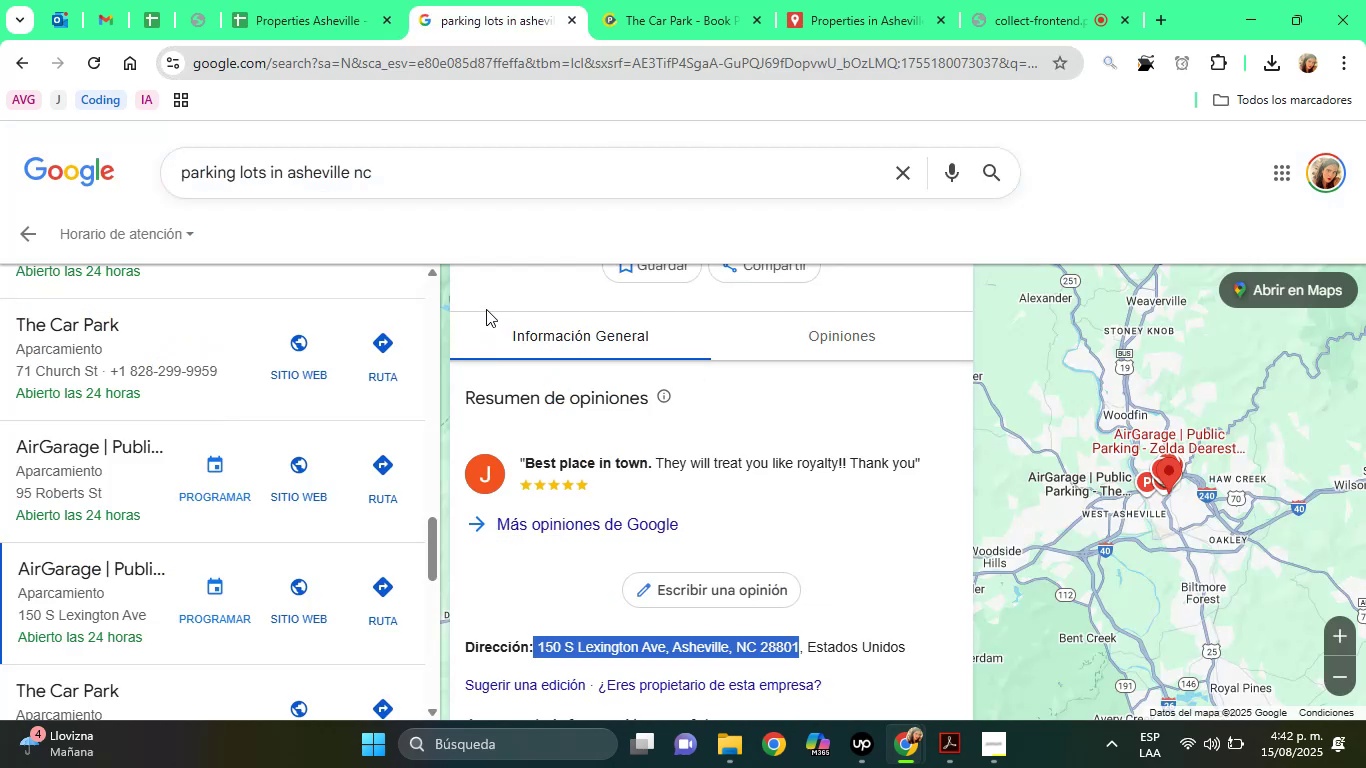 
left_click([470, 290])
 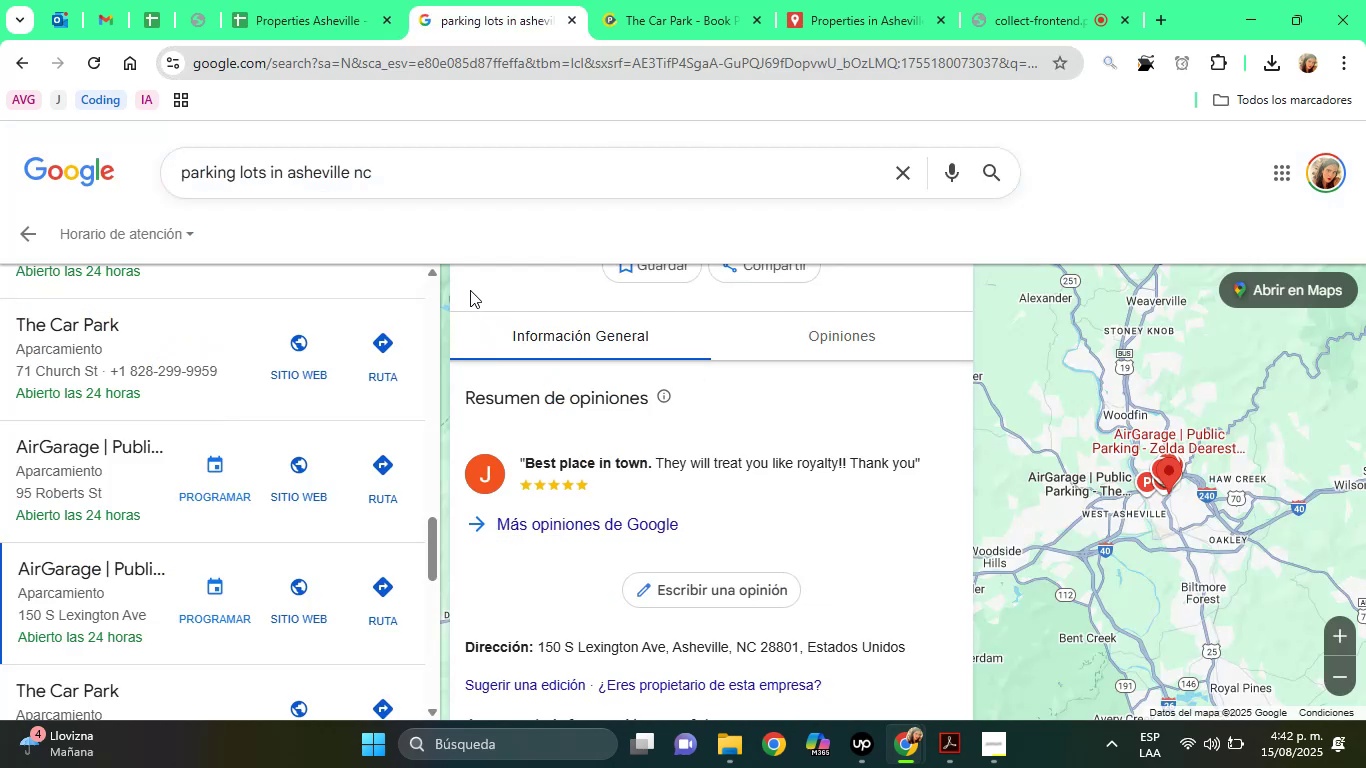 
key(ArrowUp)
 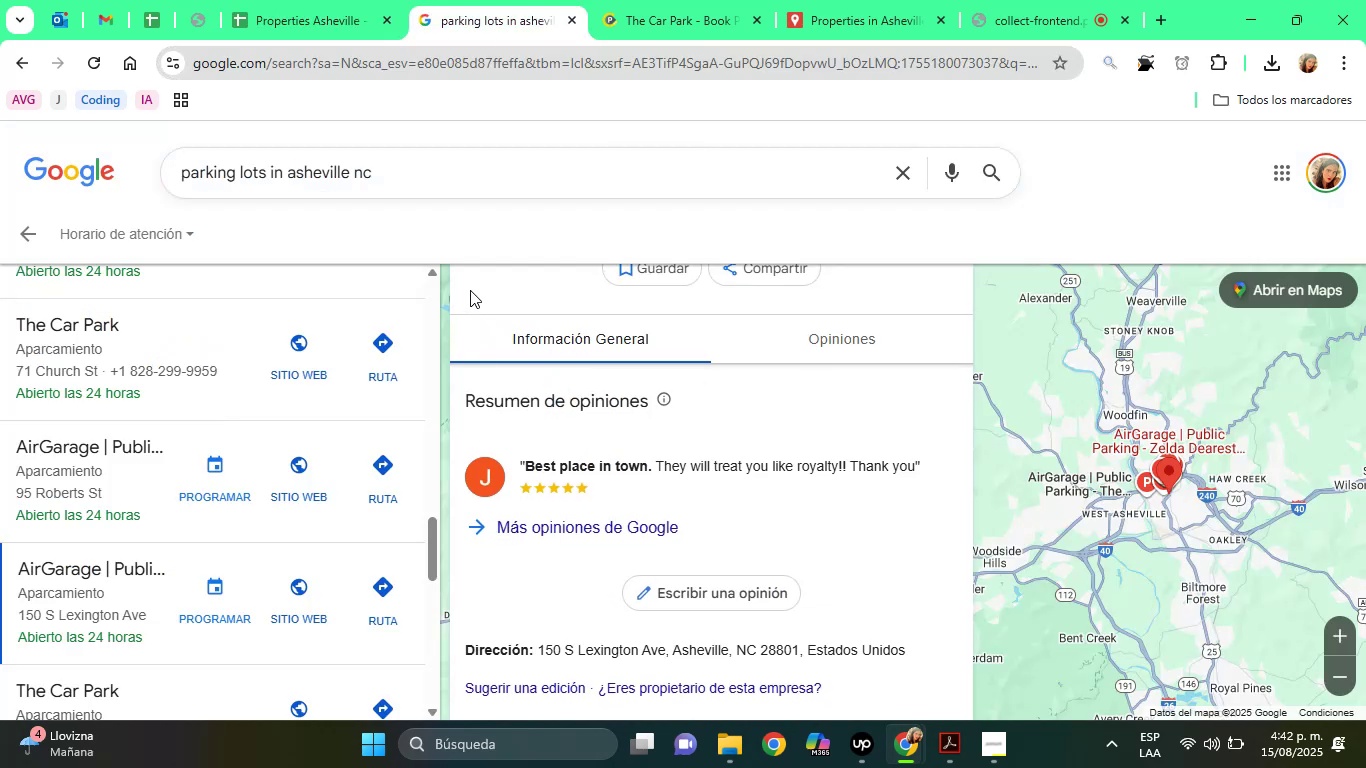 
key(ArrowUp)
 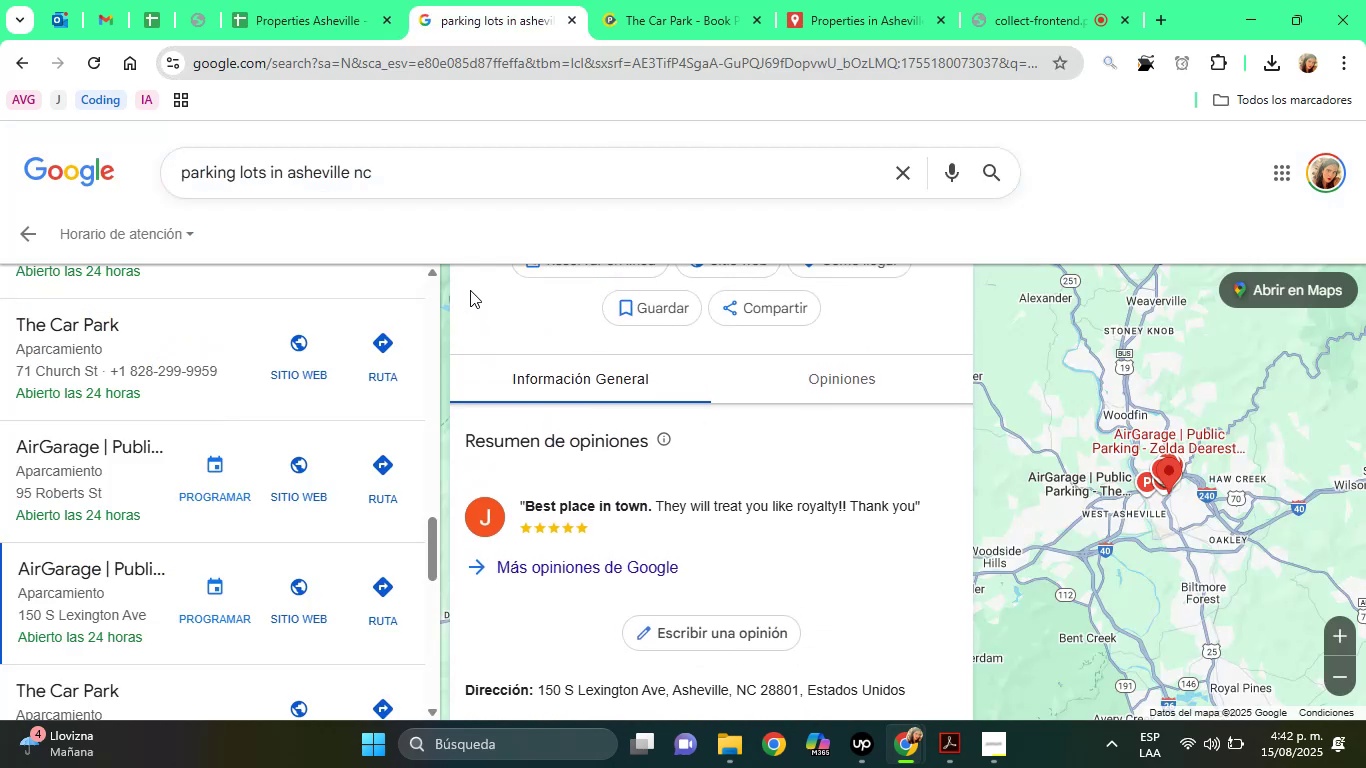 
key(ArrowUp)
 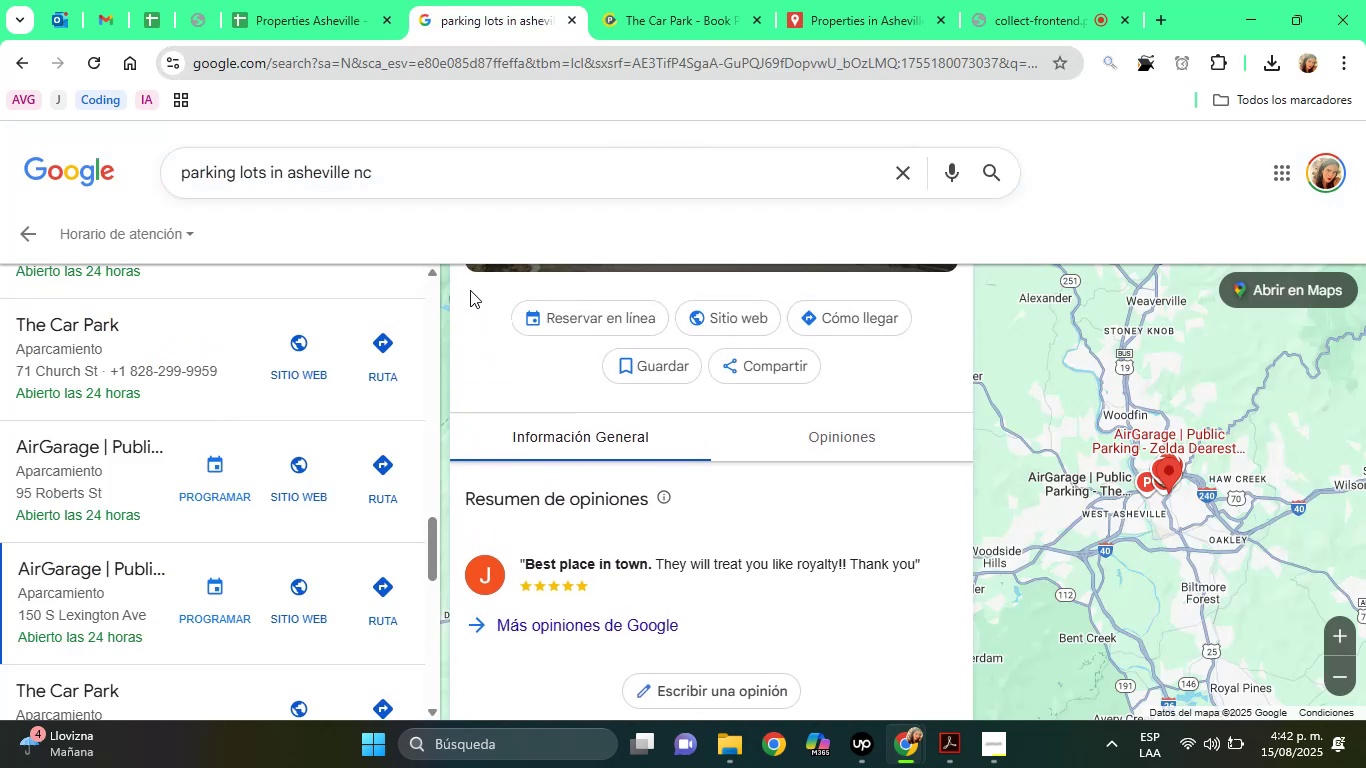 
key(ArrowUp)
 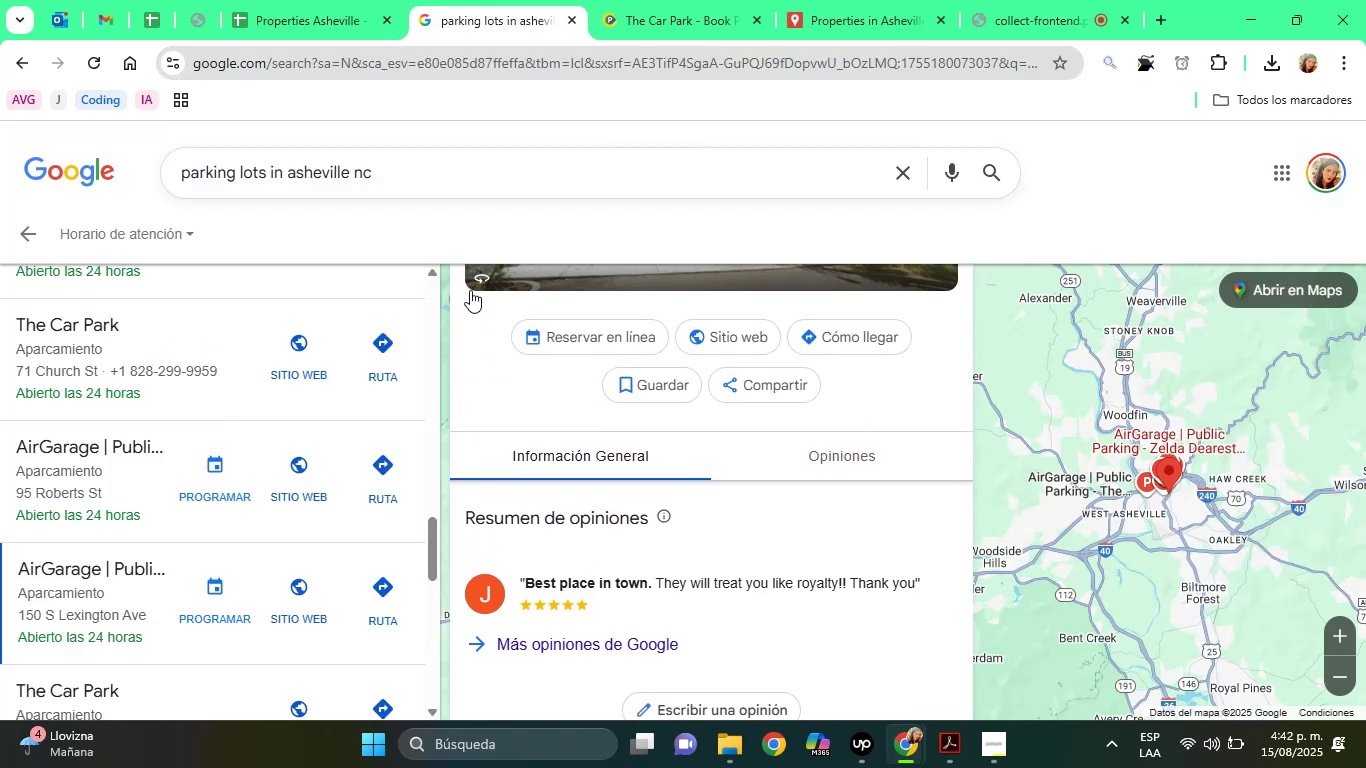 
key(ArrowUp)
 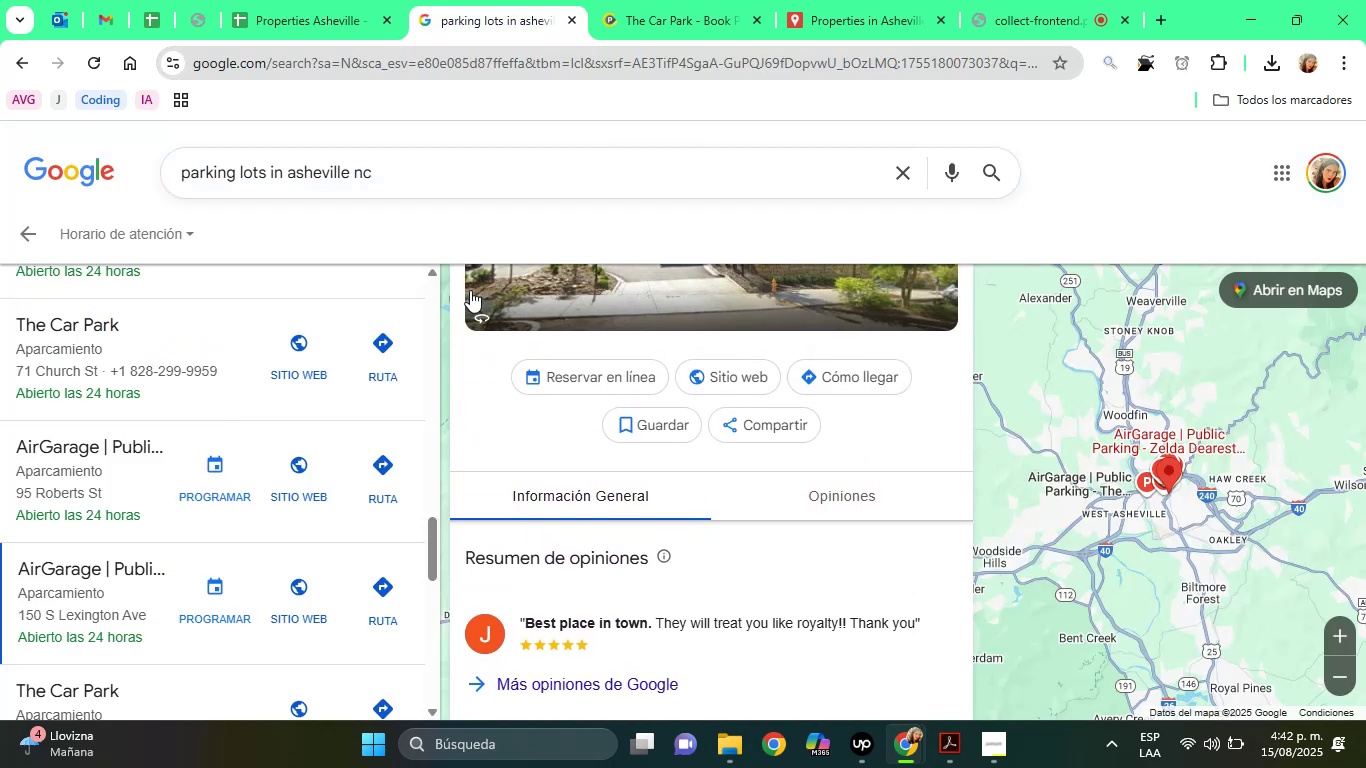 
key(ArrowUp)
 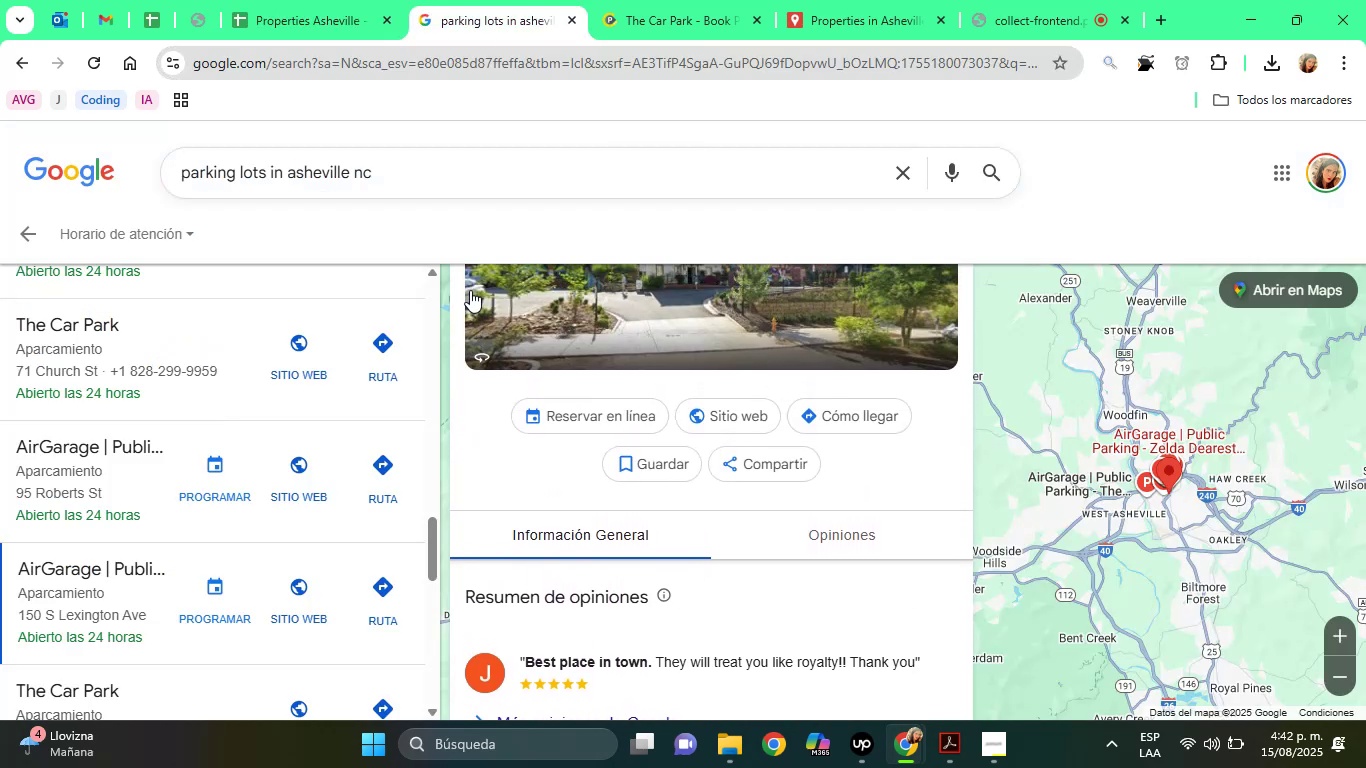 
key(ArrowUp)
 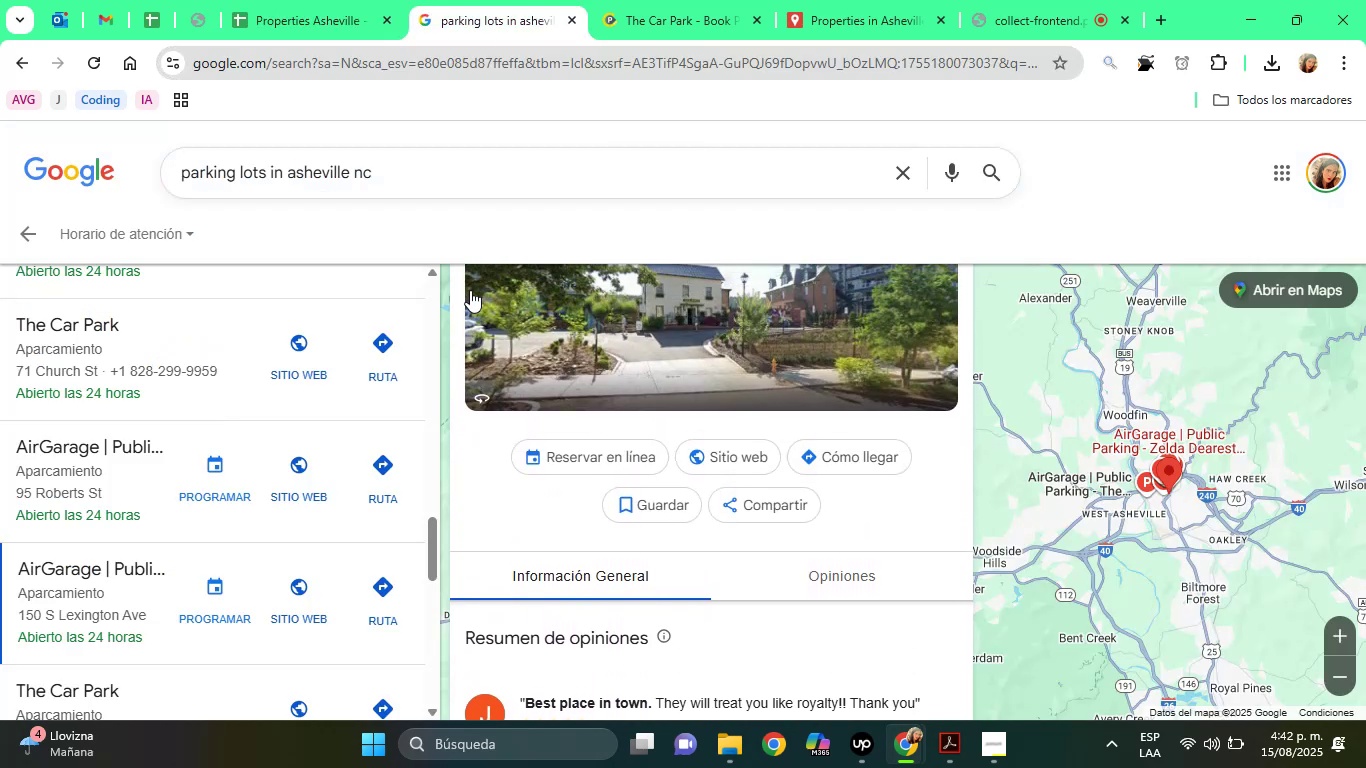 
hold_key(key=ArrowUp, duration=0.74)
 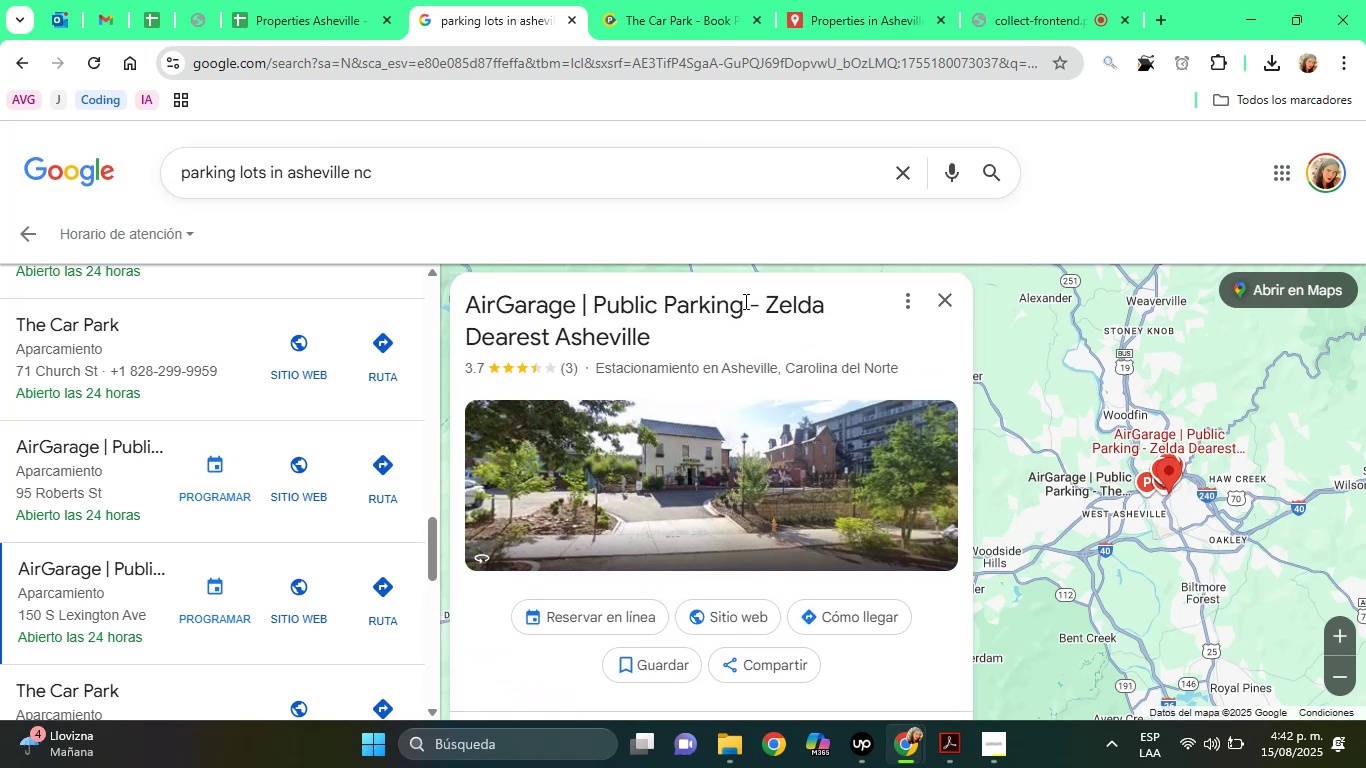 
left_click_drag(start_coordinate=[763, 302], to_coordinate=[794, 340])
 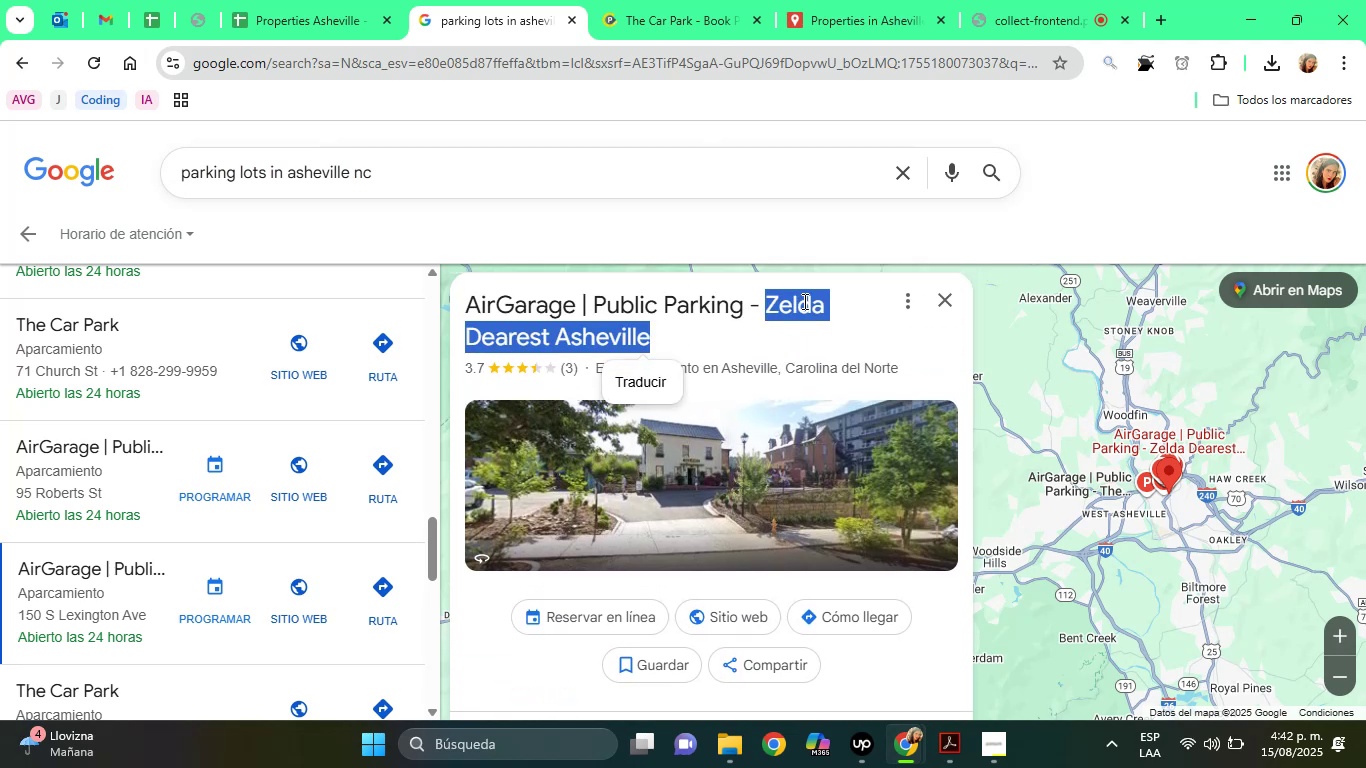 
right_click([803, 301])
 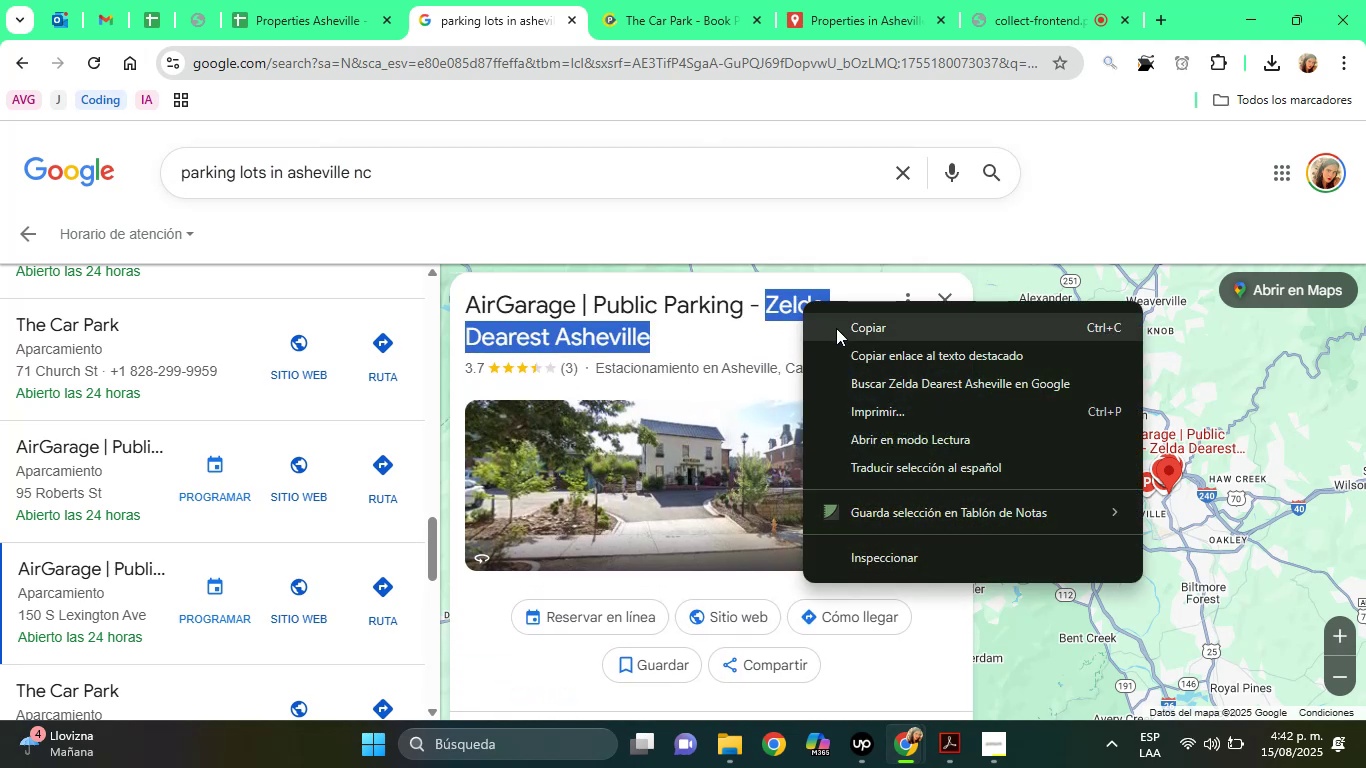 
left_click([839, 330])
 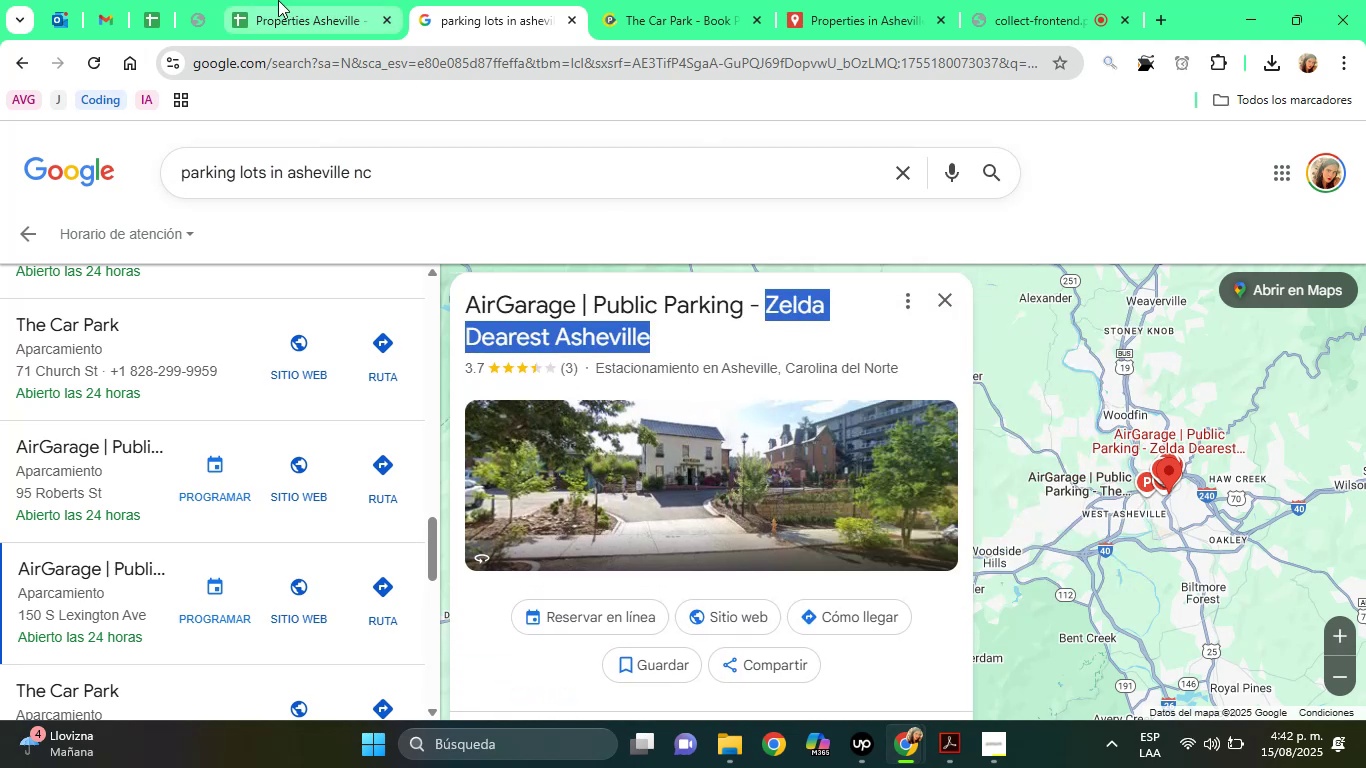 
left_click([278, 0])
 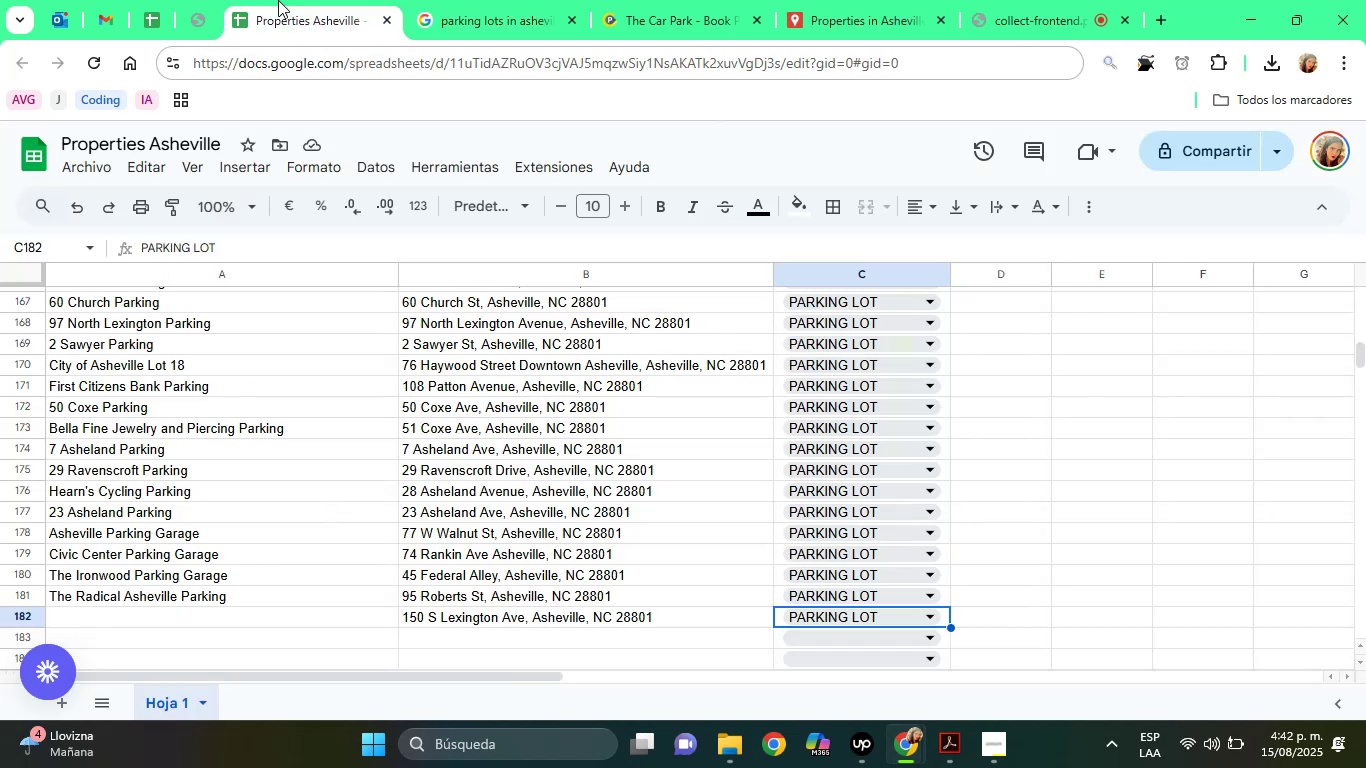 
left_click([278, 0])
 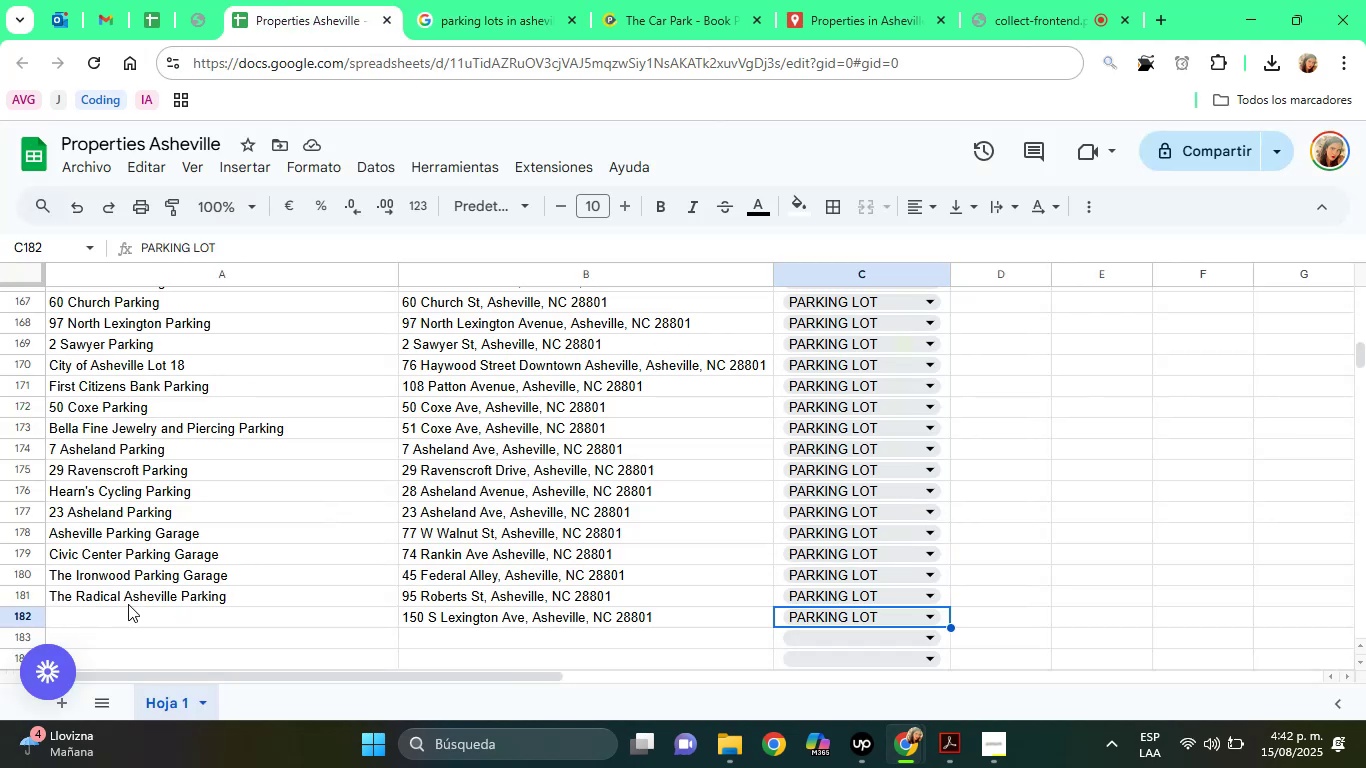 
left_click([128, 604])
 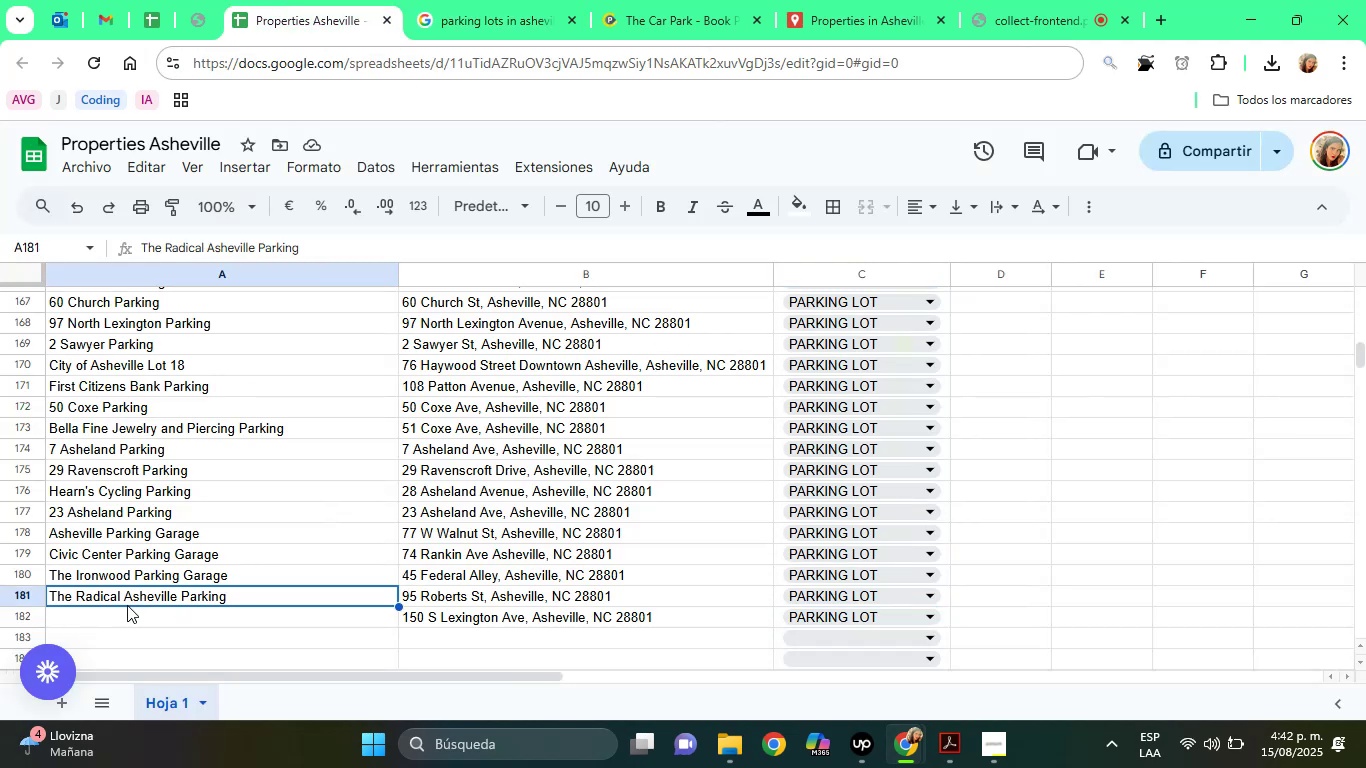 
key(ArrowDown)
 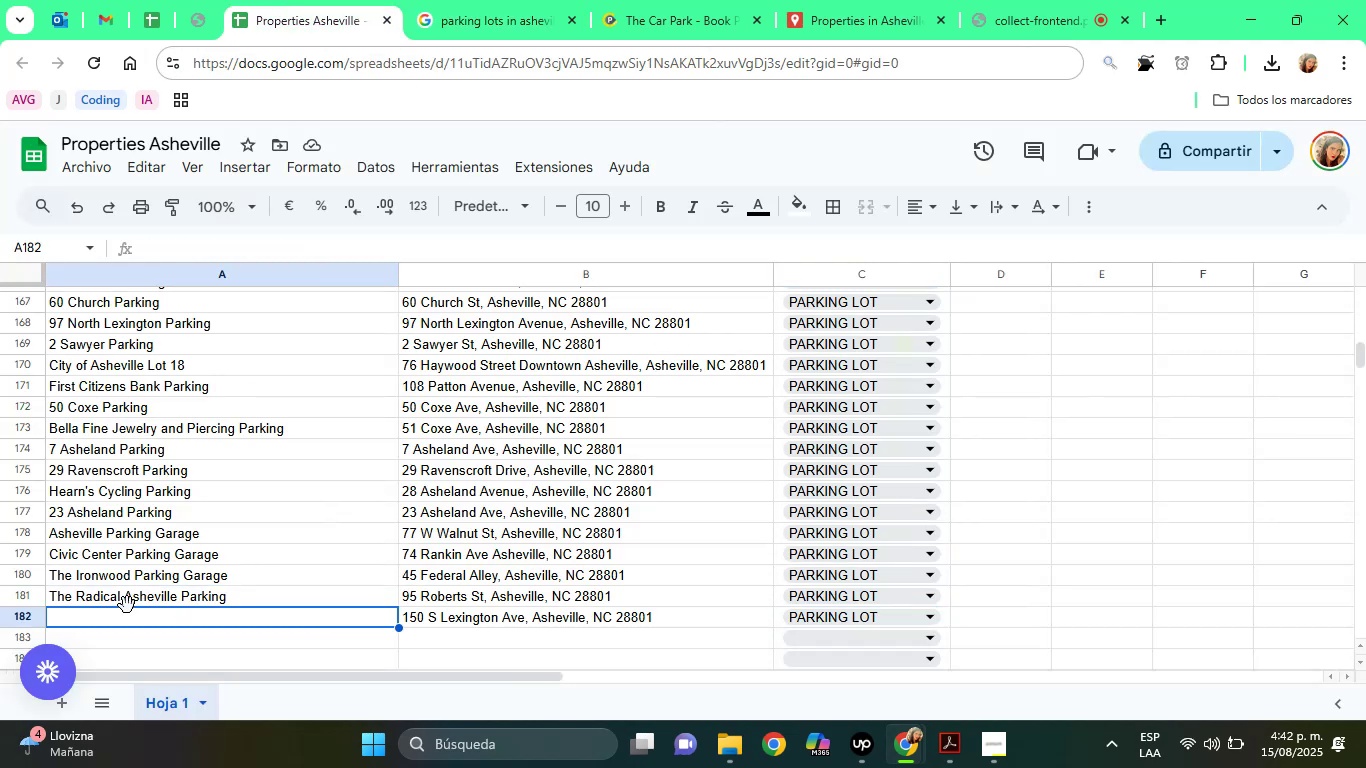 
key(Control+ControlLeft)
 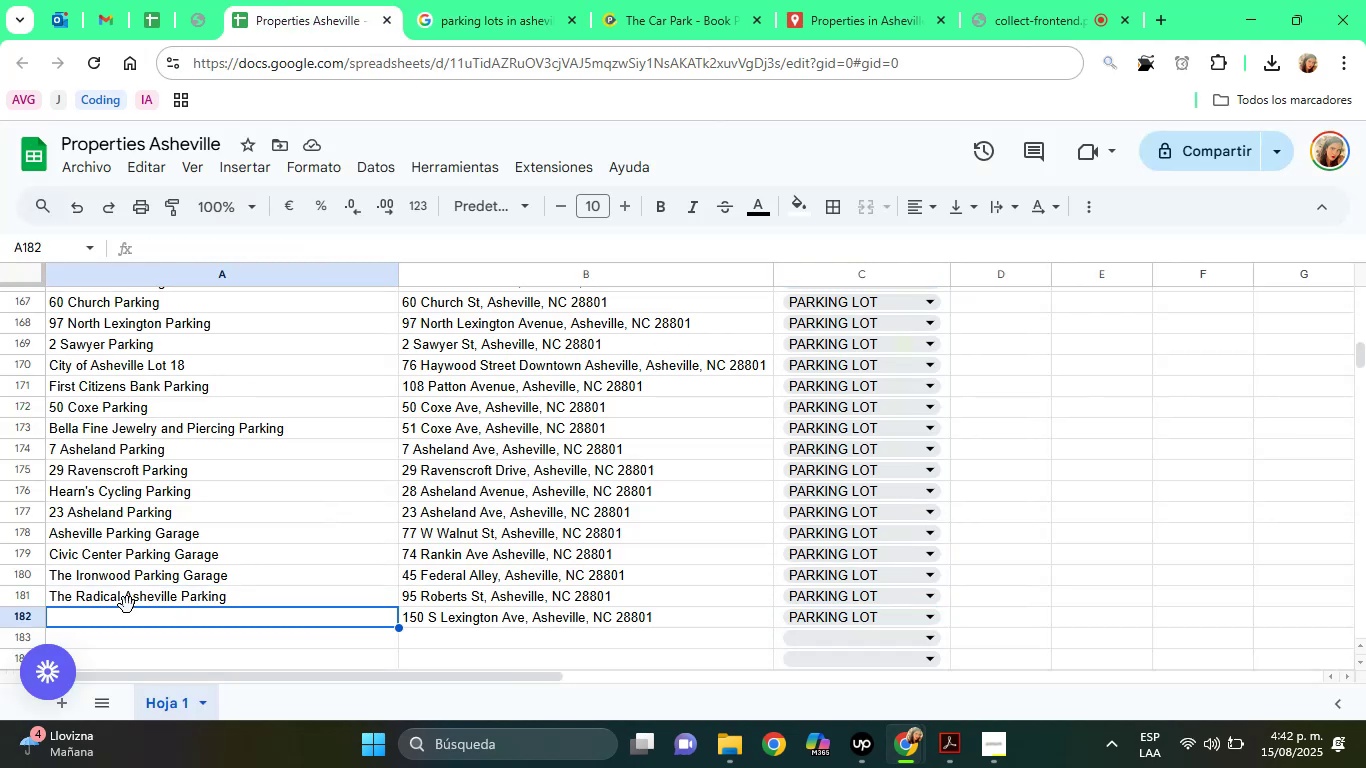 
key(Control+V)
 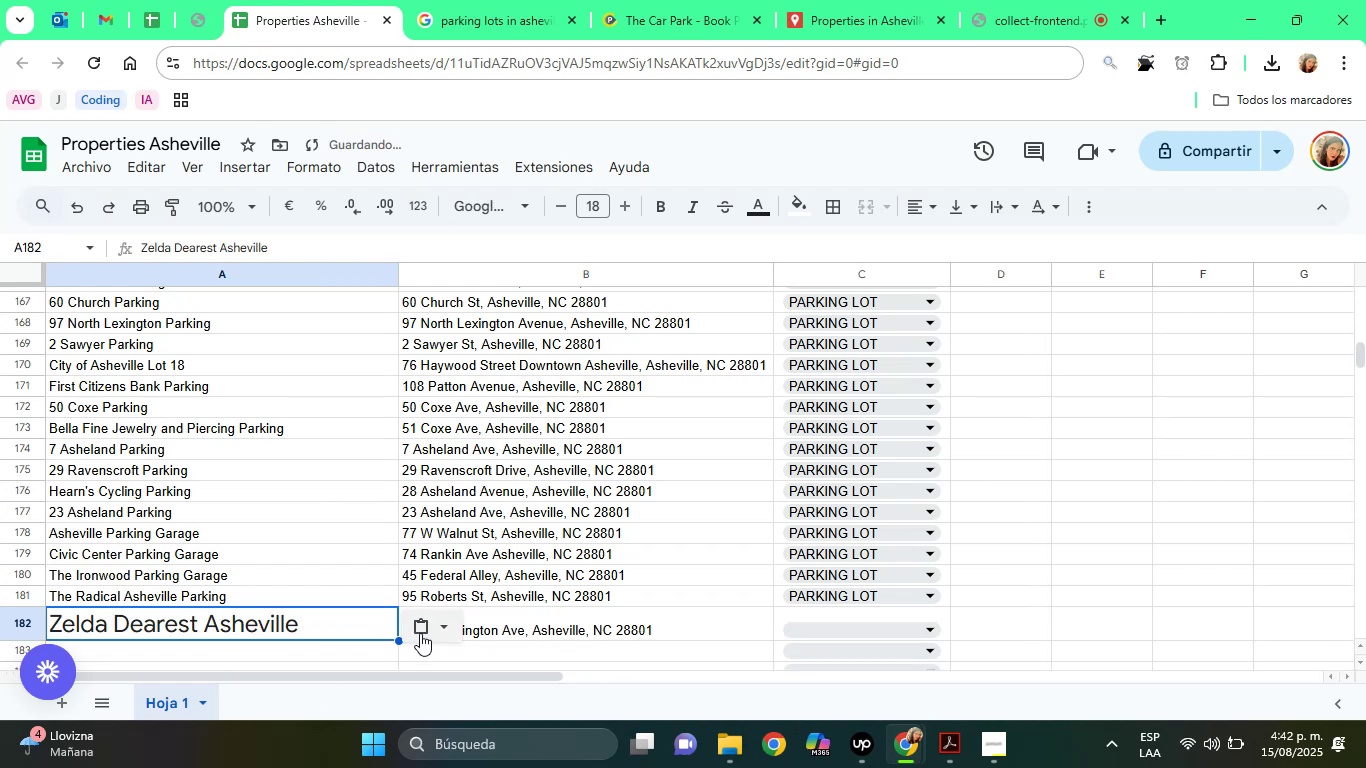 
left_click([422, 629])
 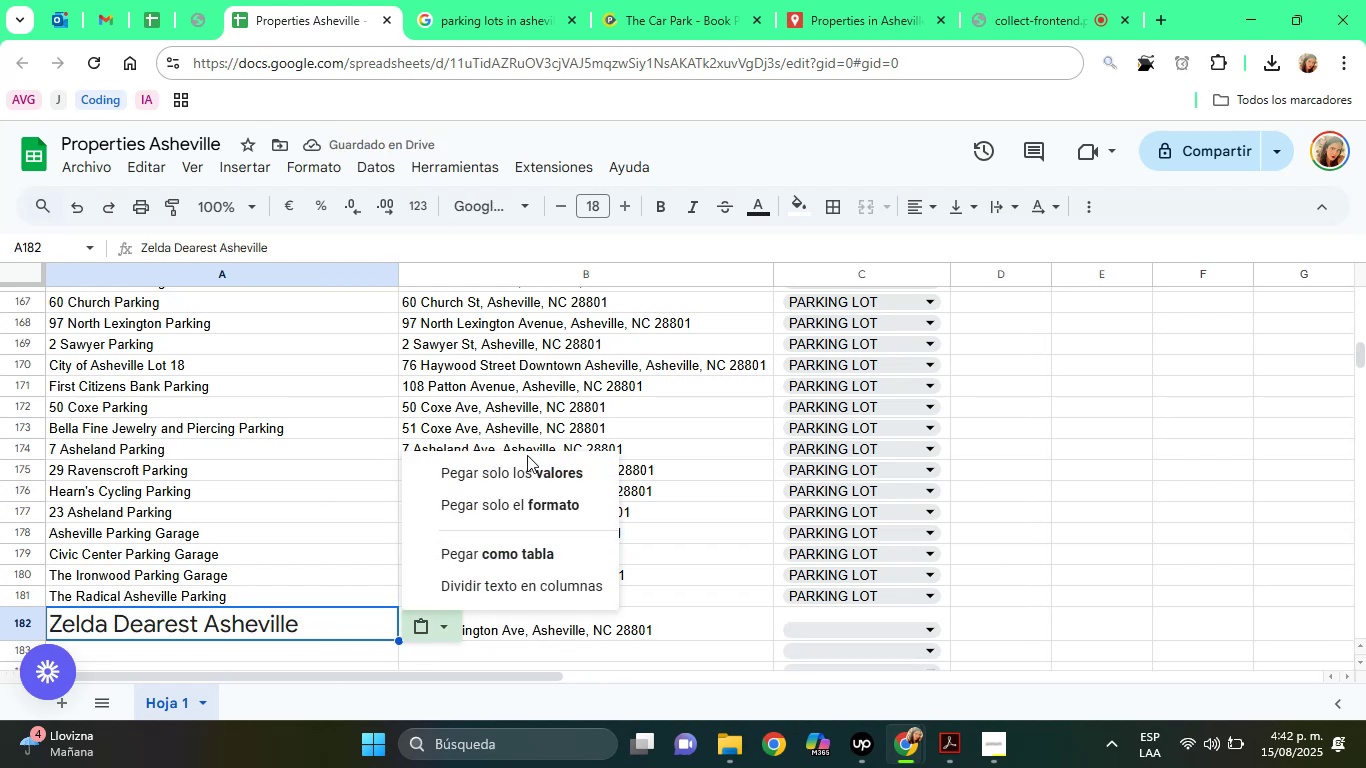 
left_click([526, 466])
 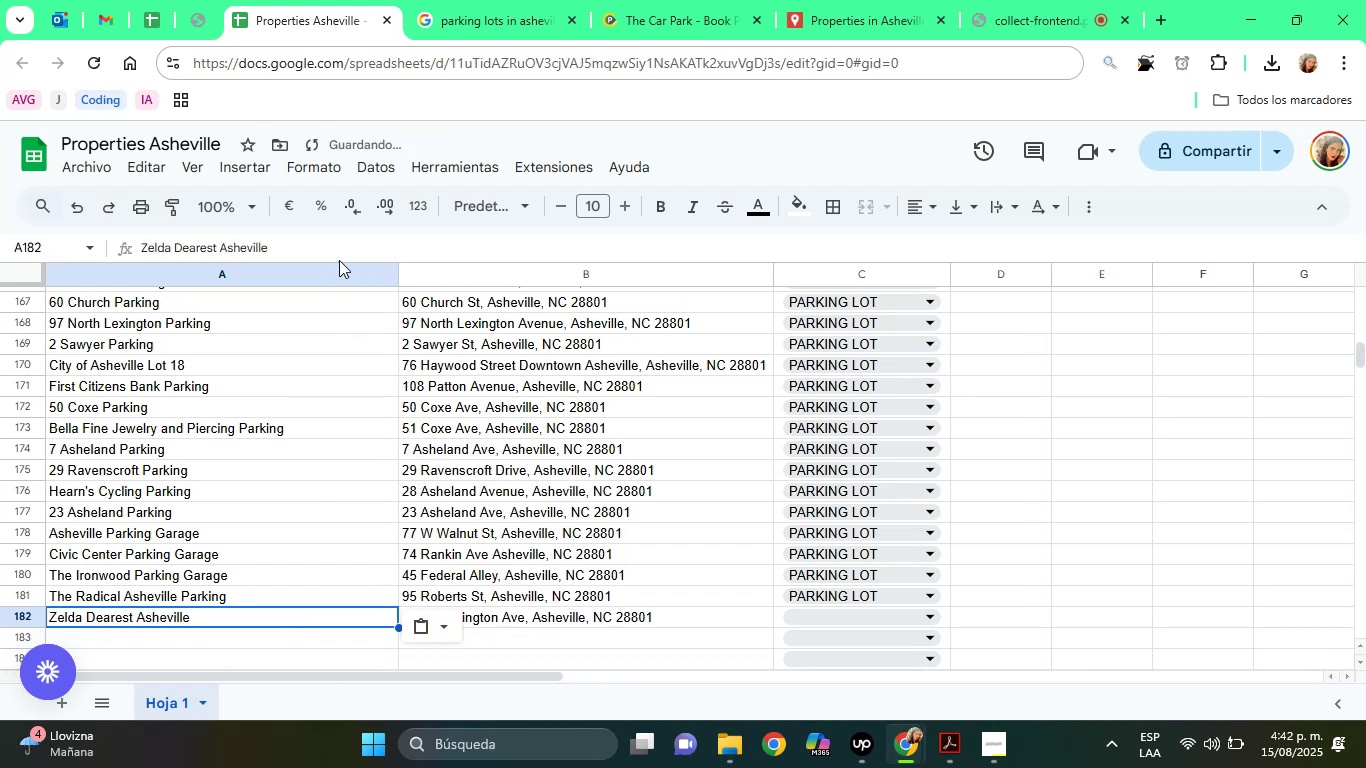 
left_click([339, 230])
 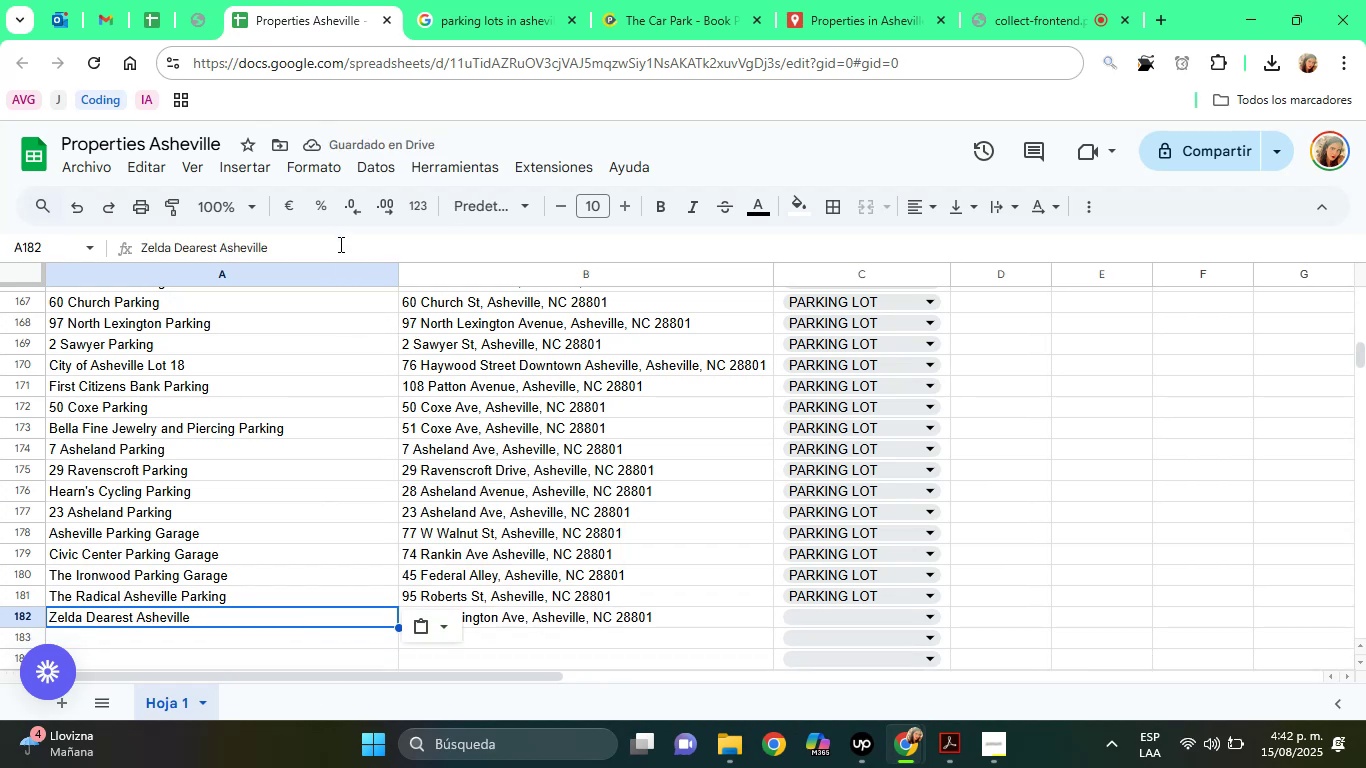 
left_click([339, 244])
 